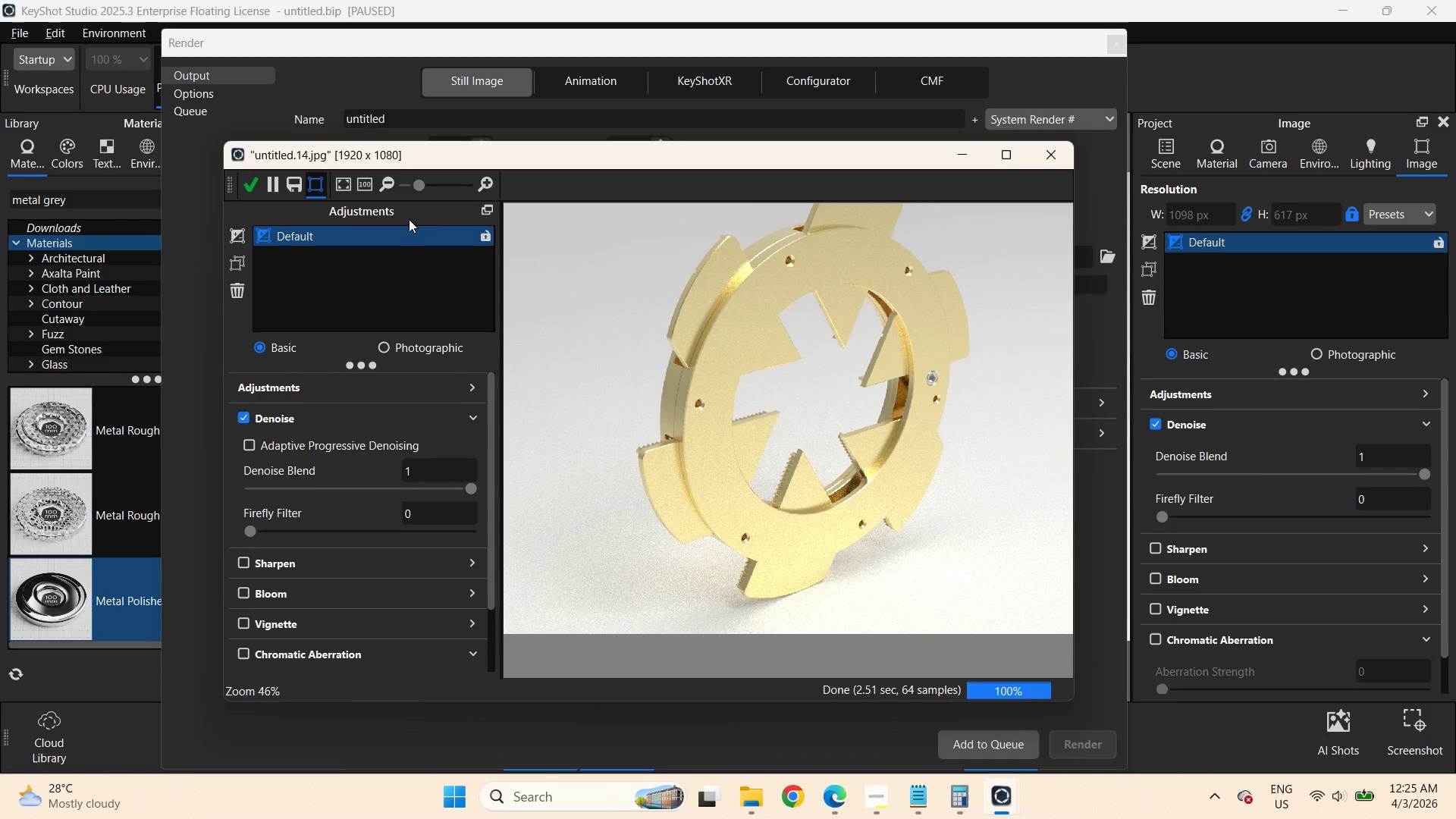 
scroll: coordinate [707, 486], scroll_direction: down, amount: 2.0
 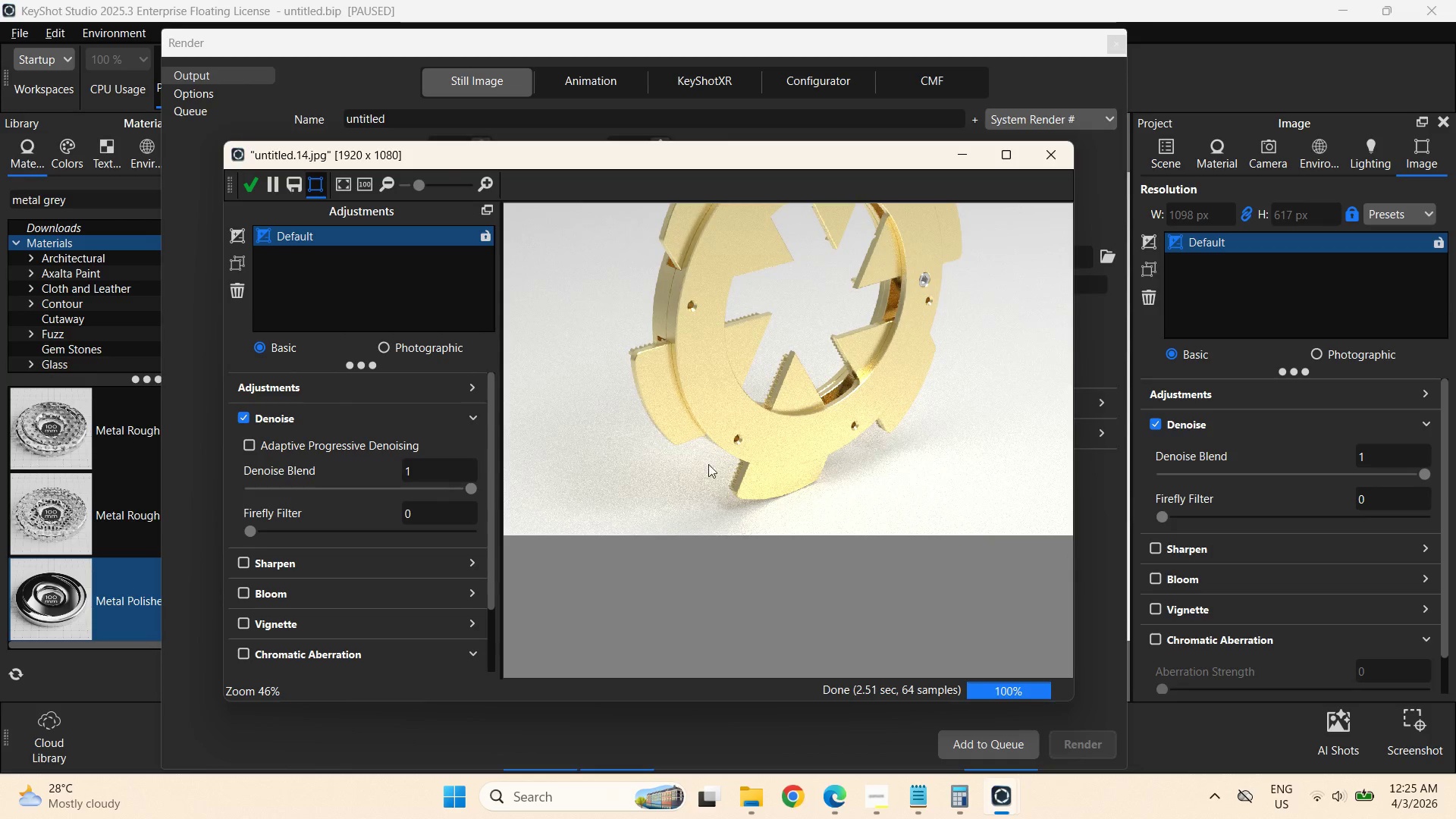 
left_click([321, 188])
 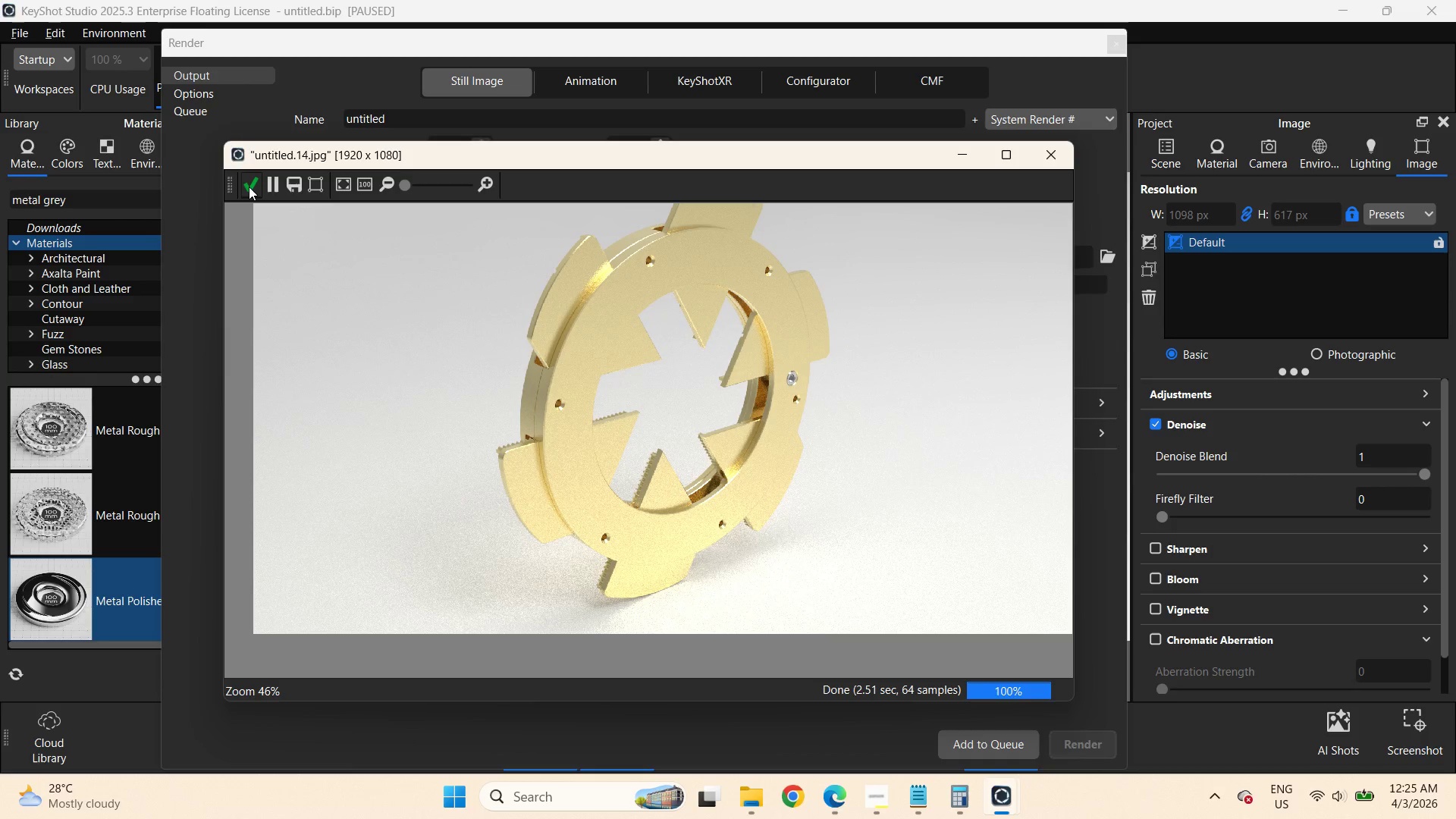 
left_click([249, 187])
 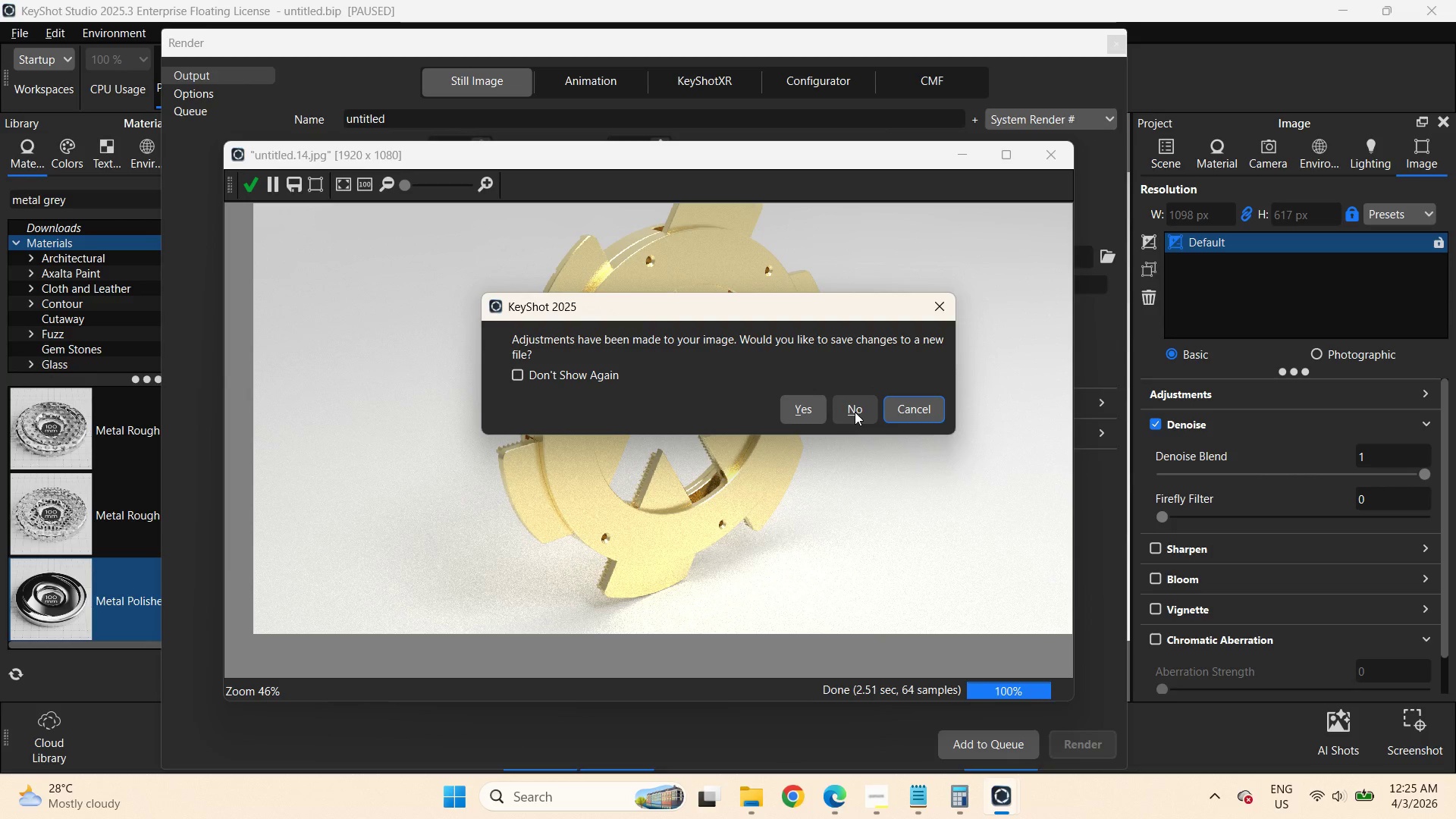 
left_click([855, 412])
 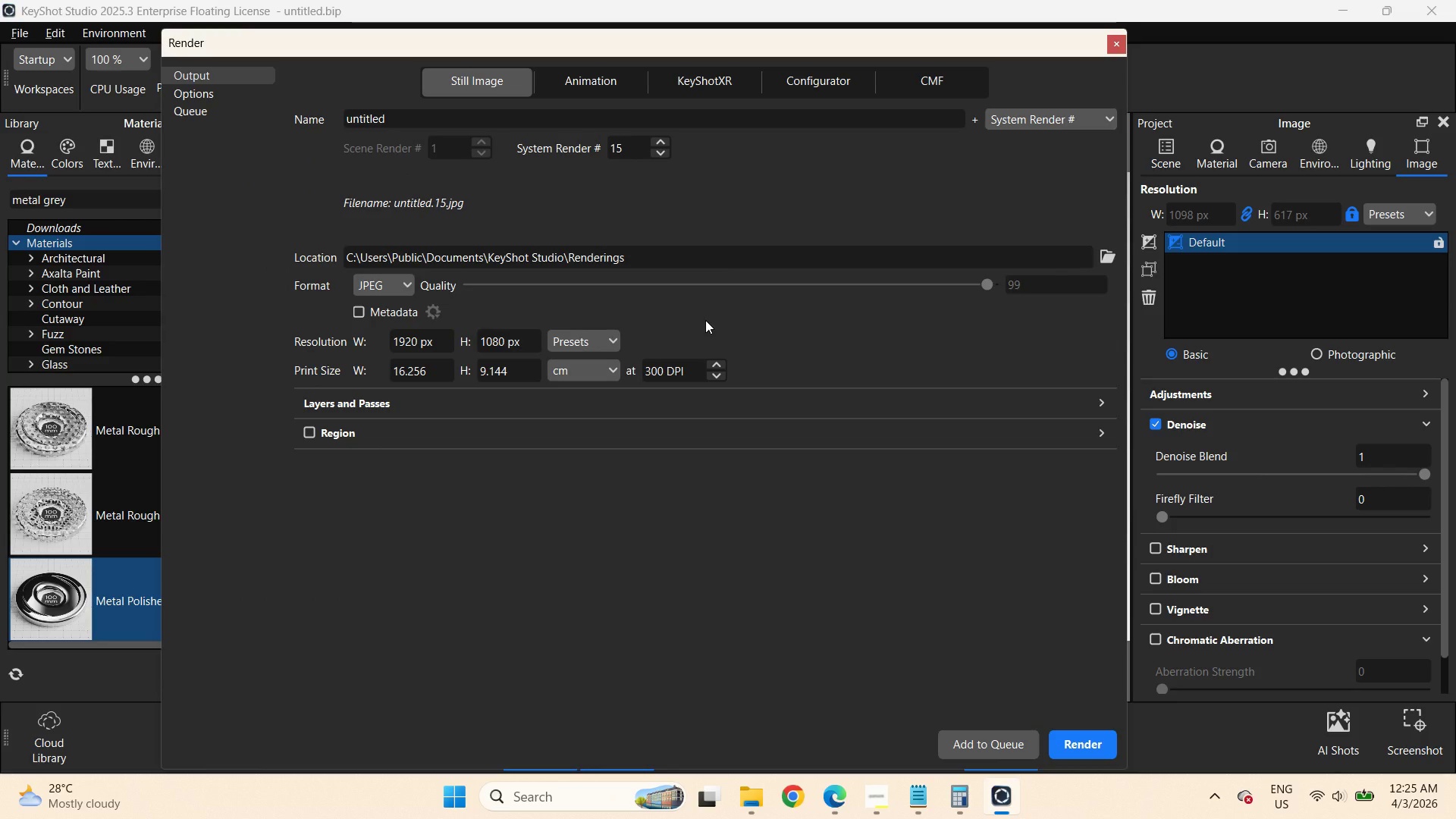 
left_click([214, 99])
 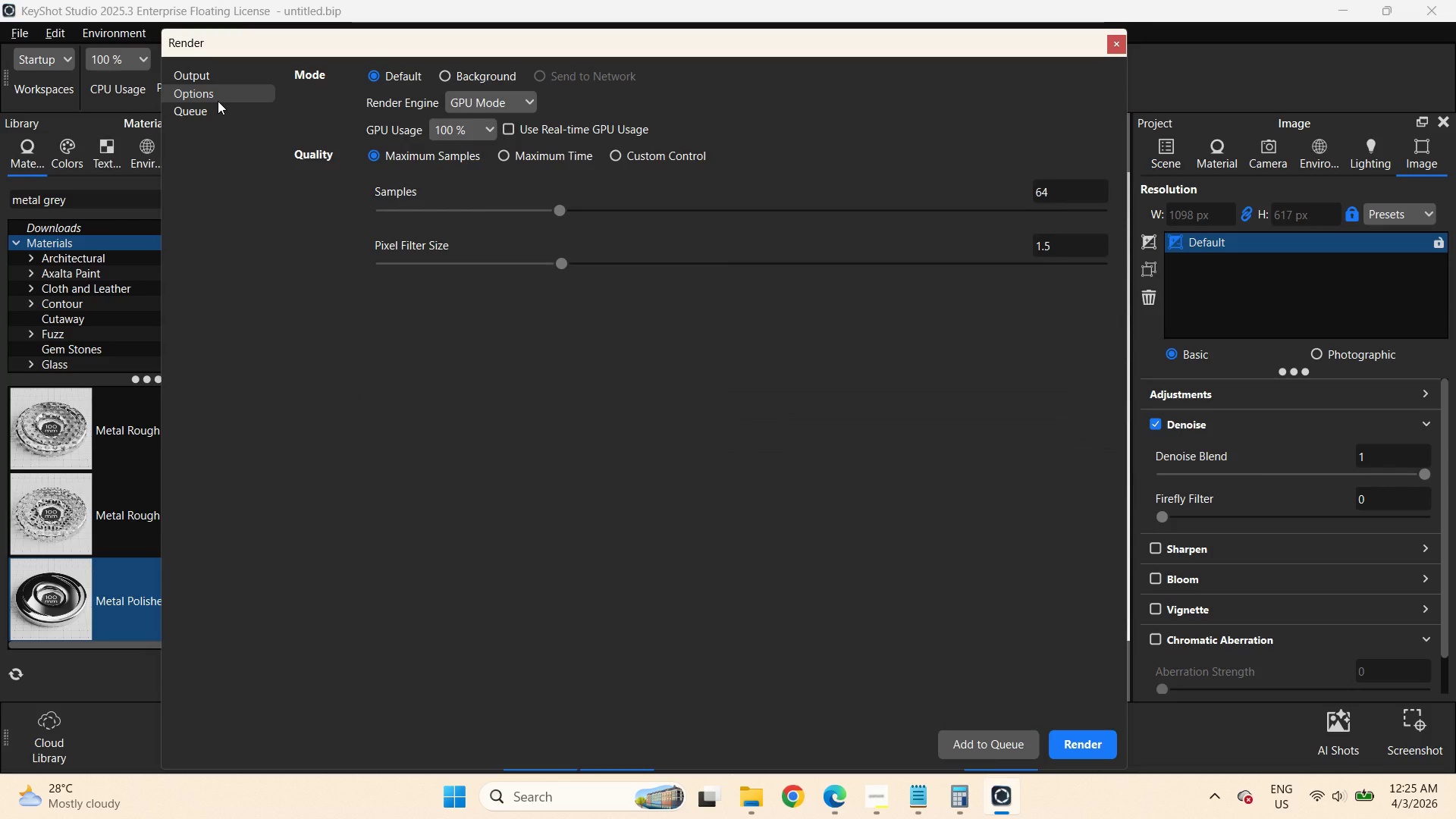 
left_click_drag(start_coordinate=[1077, 188], to_coordinate=[924, 180])
 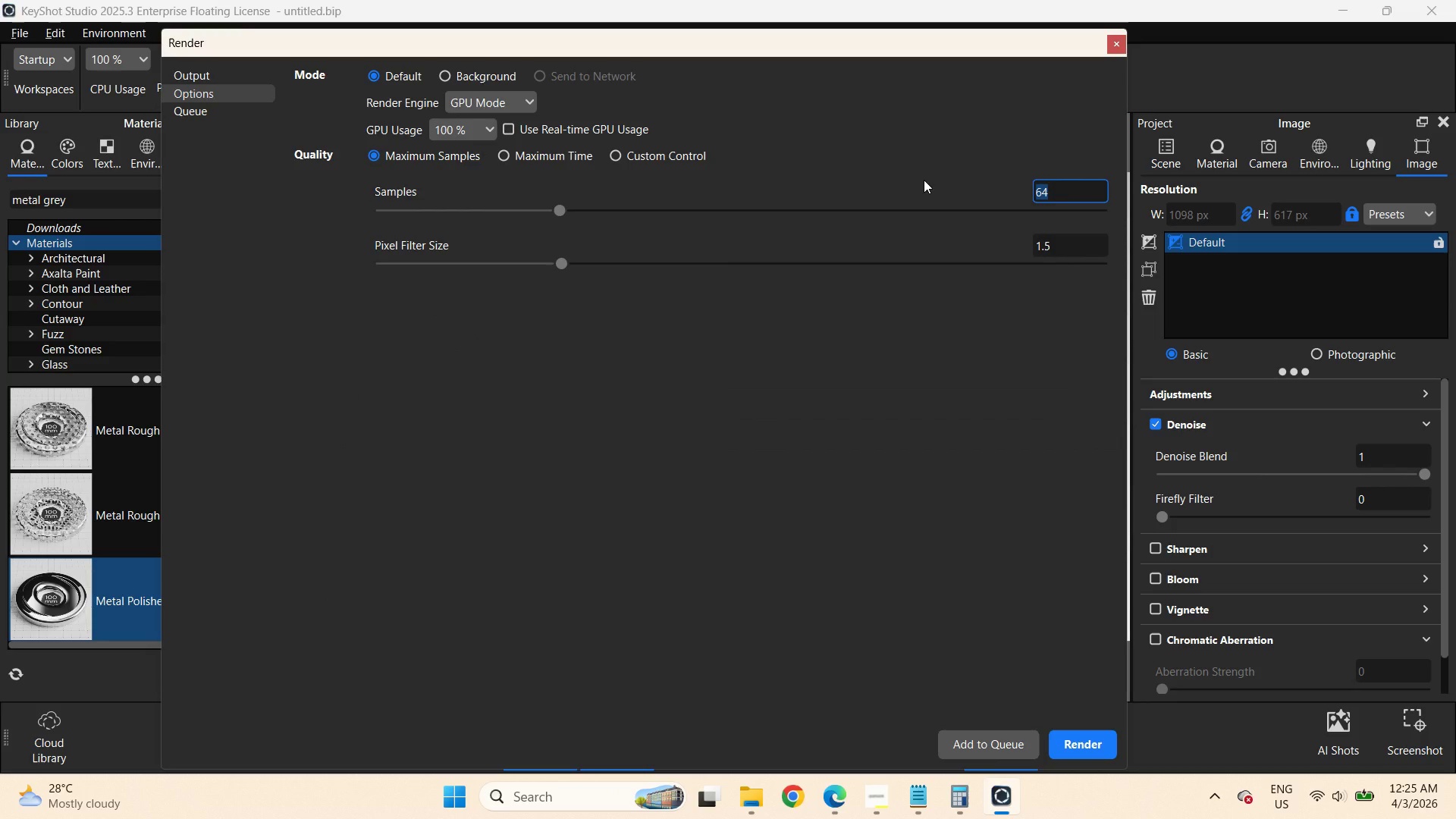 
key(Numpad1)
 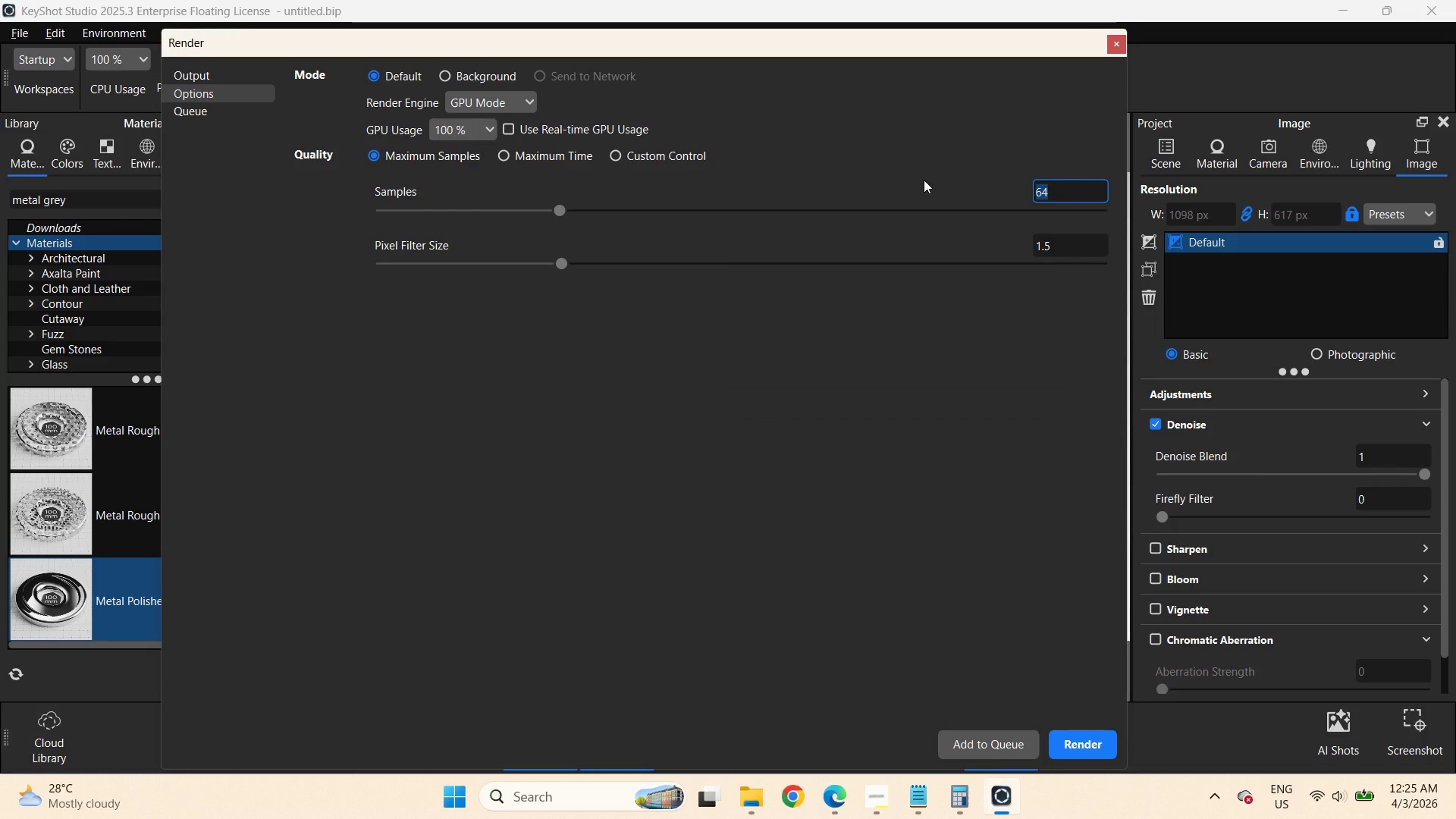 
key(Numpad2)
 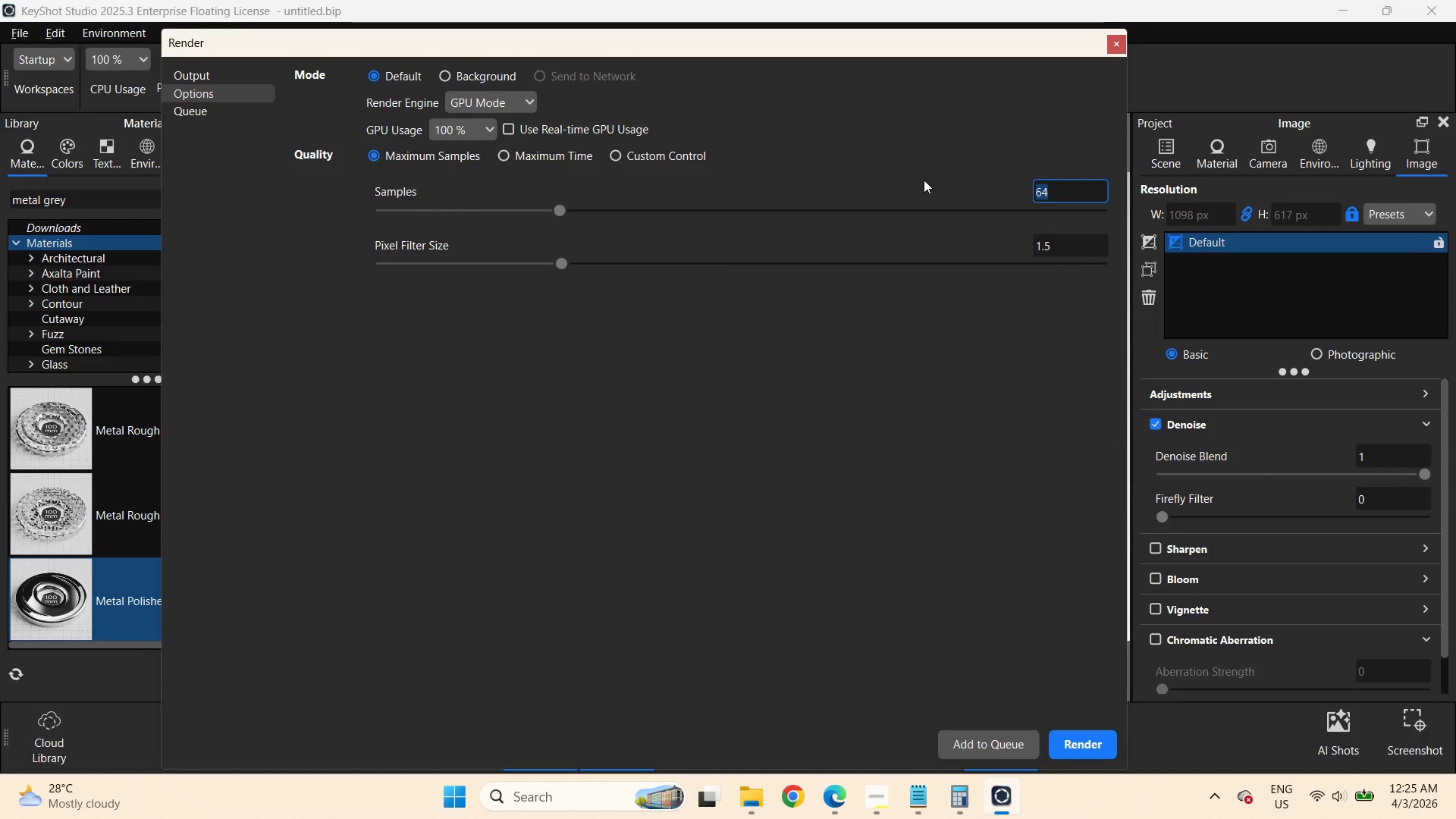 
key(Numpad8)
 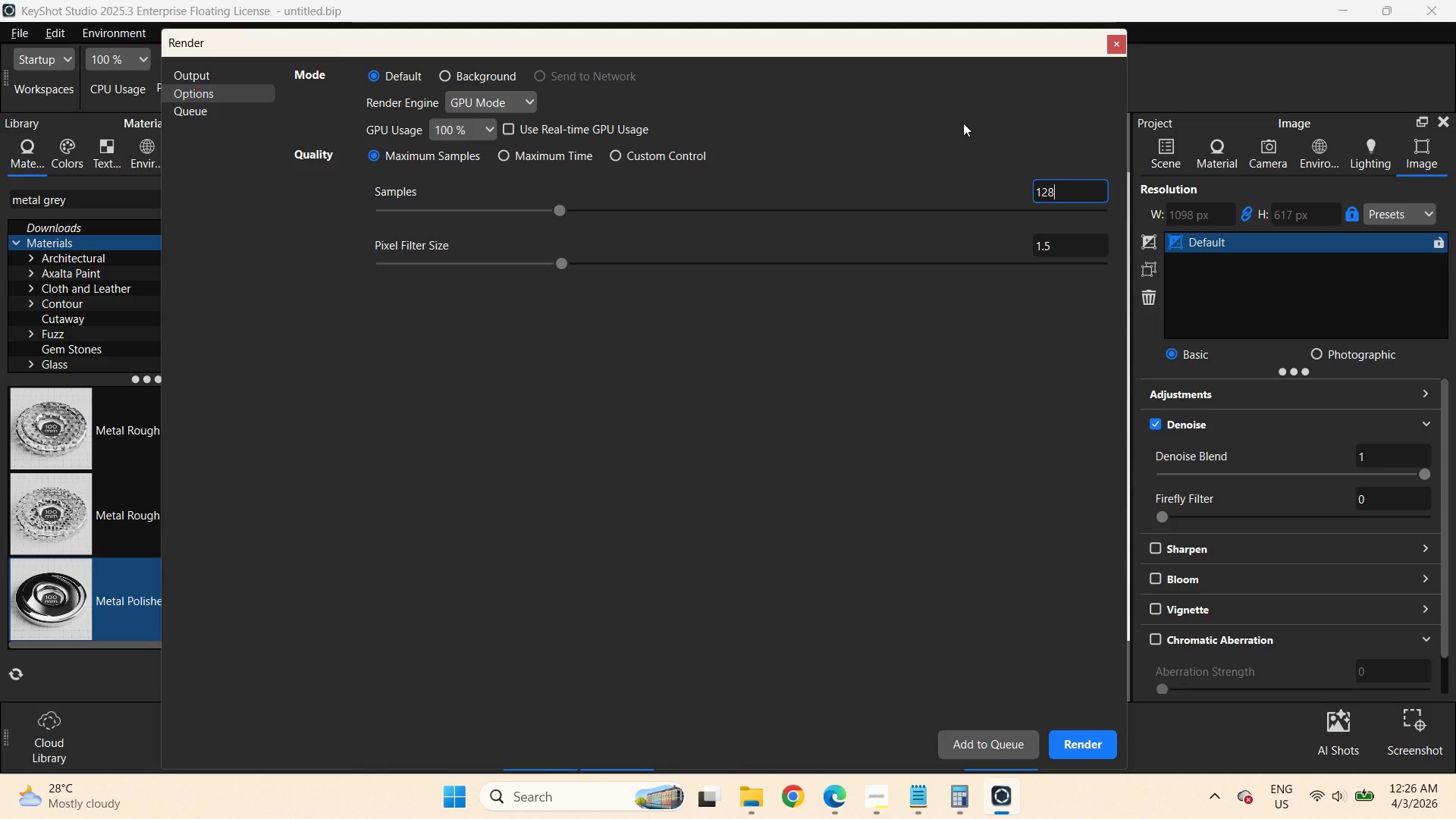 
key(NumpadEnter)
 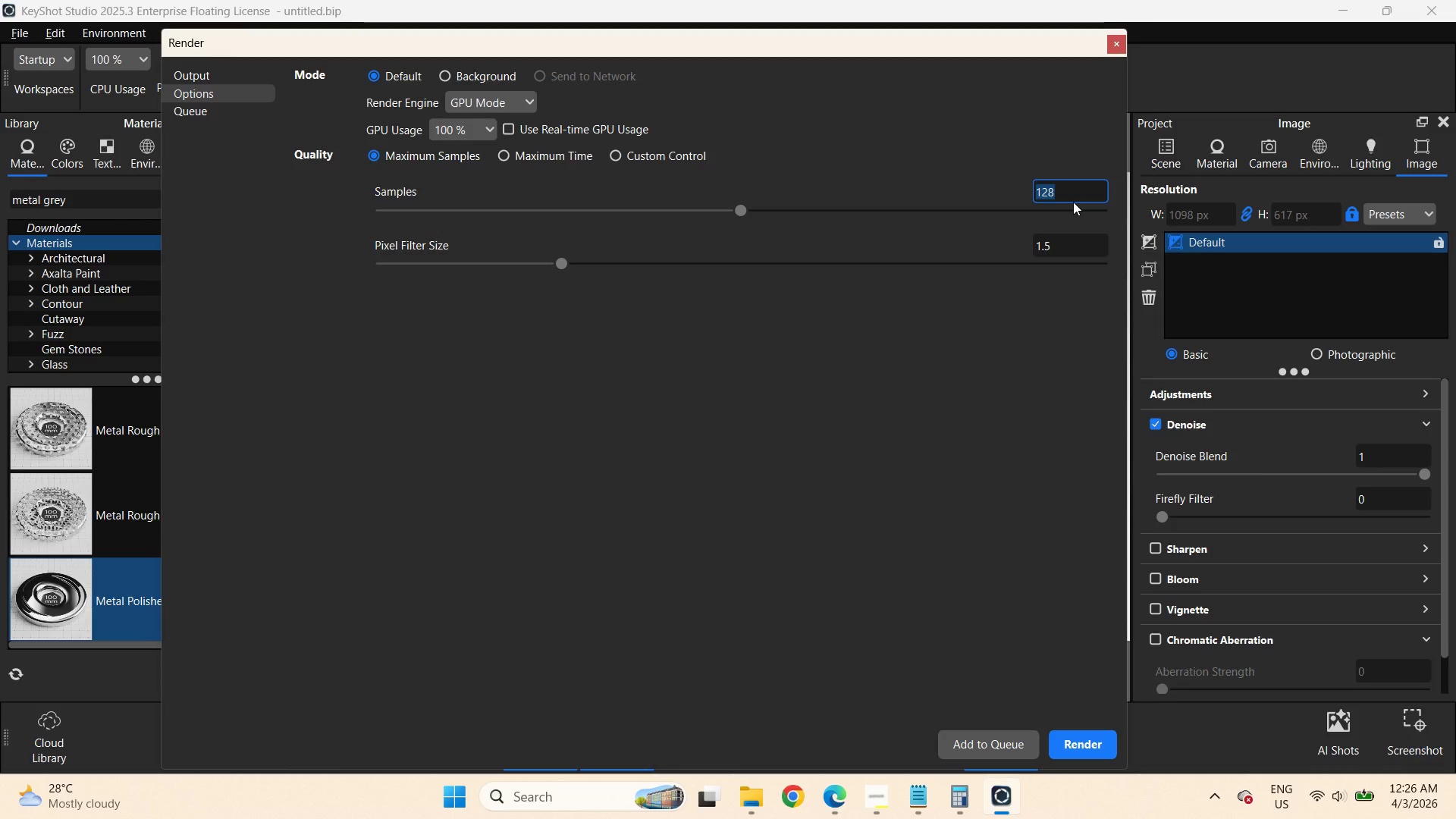 
left_click_drag(start_coordinate=[1083, 246], to_coordinate=[968, 256])
 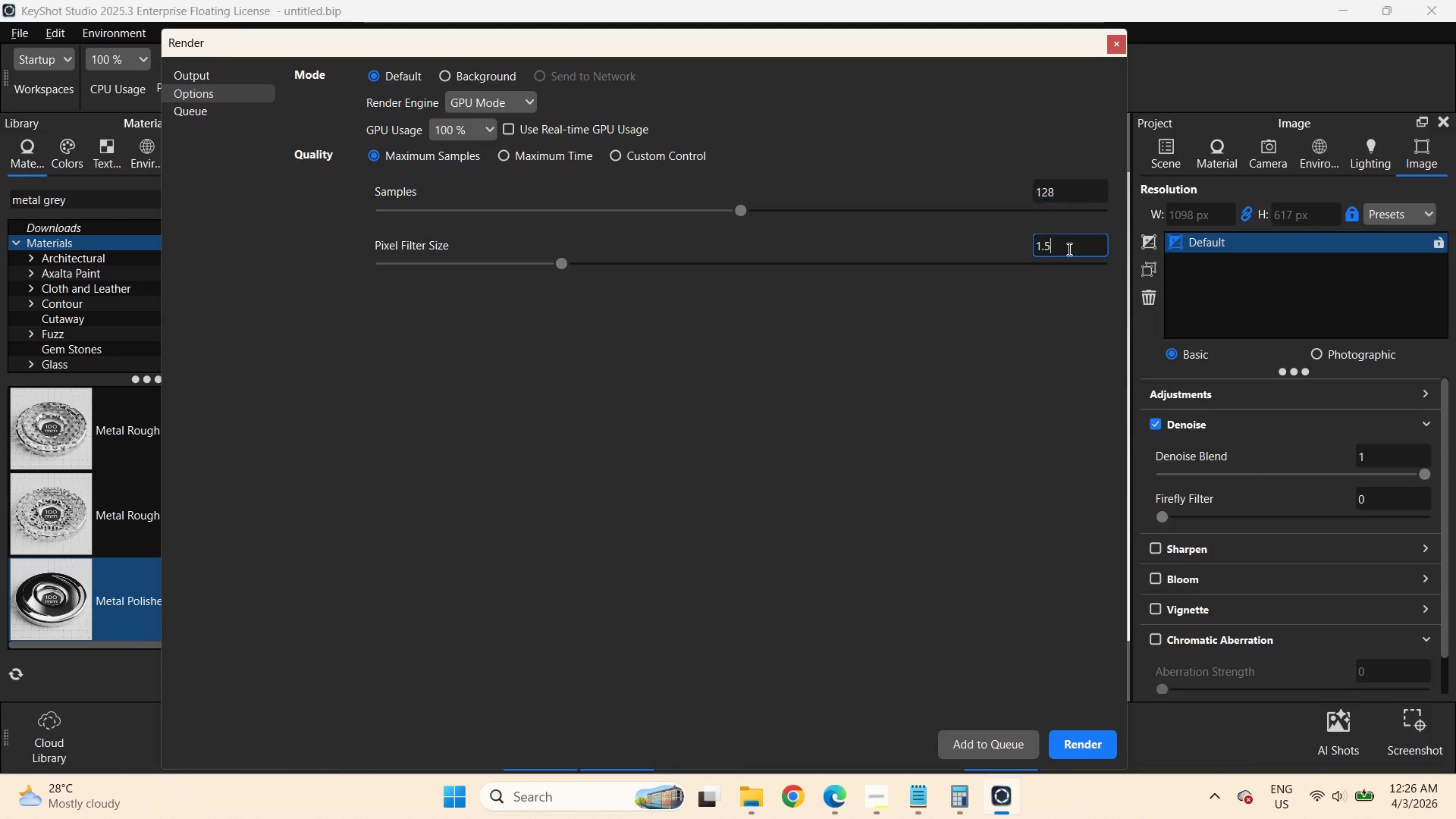 
left_click_drag(start_coordinate=[1068, 249], to_coordinate=[979, 244])
 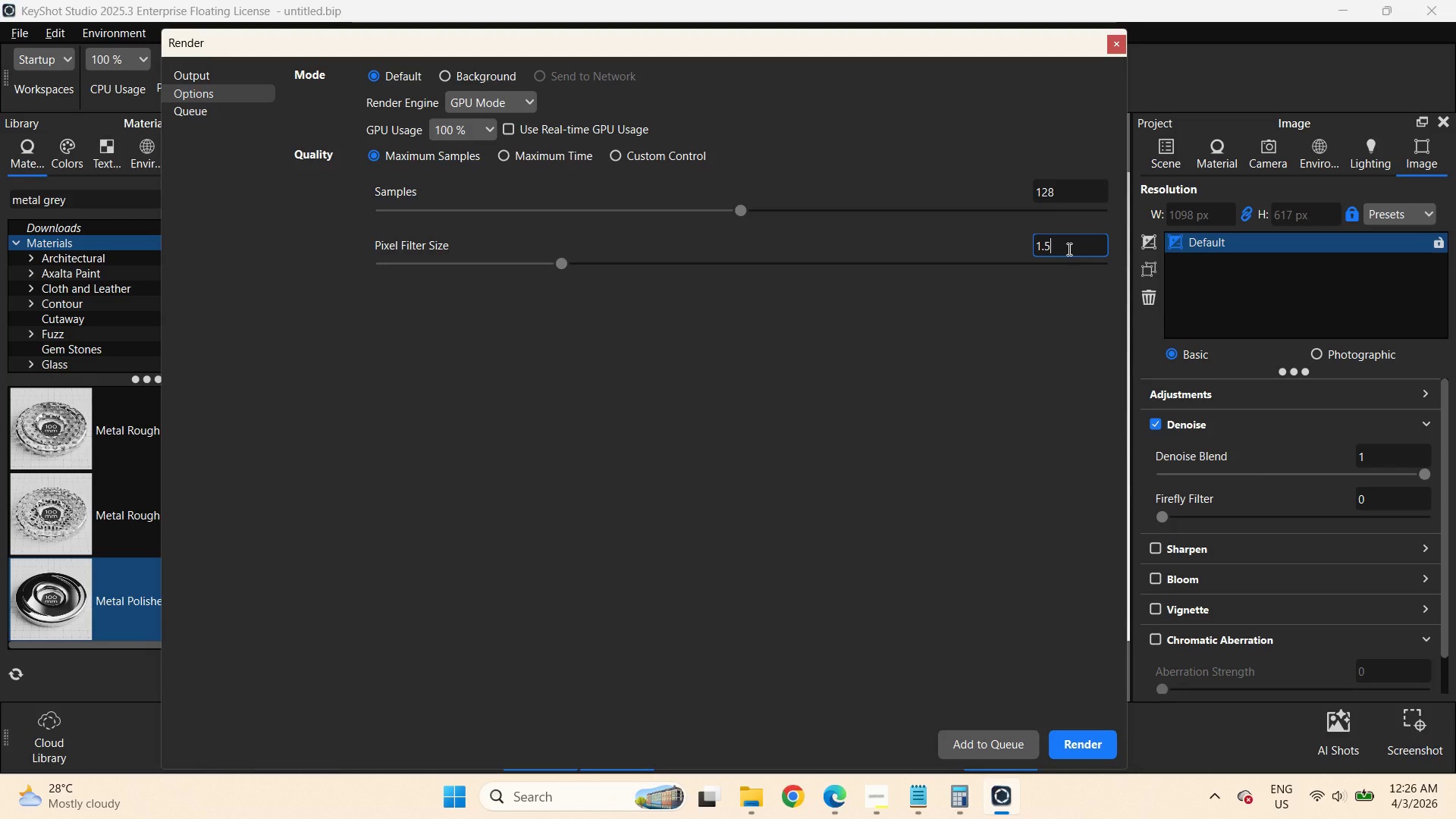 
key(Numpad3)
 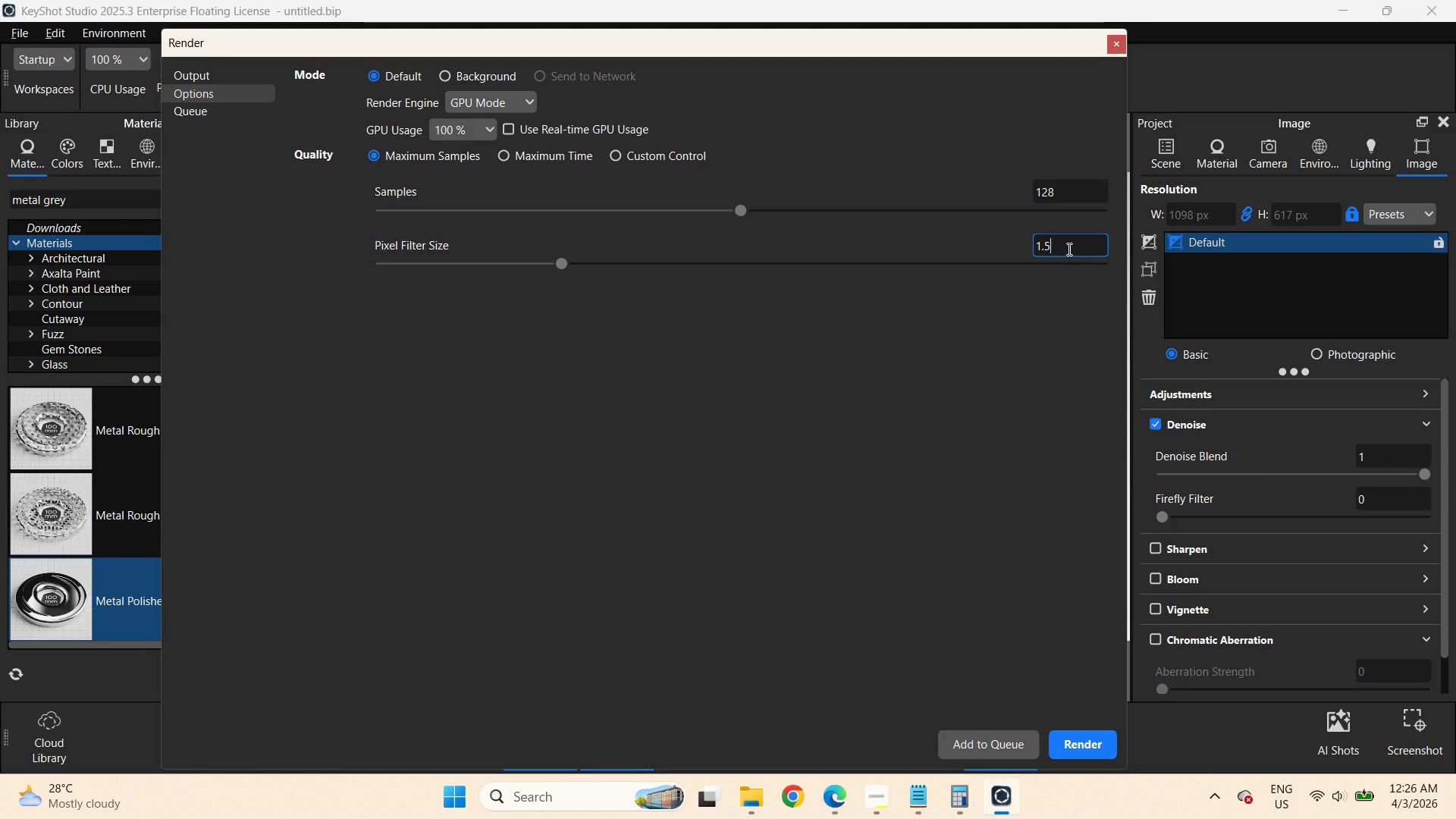 
key(NumpadEnter)
 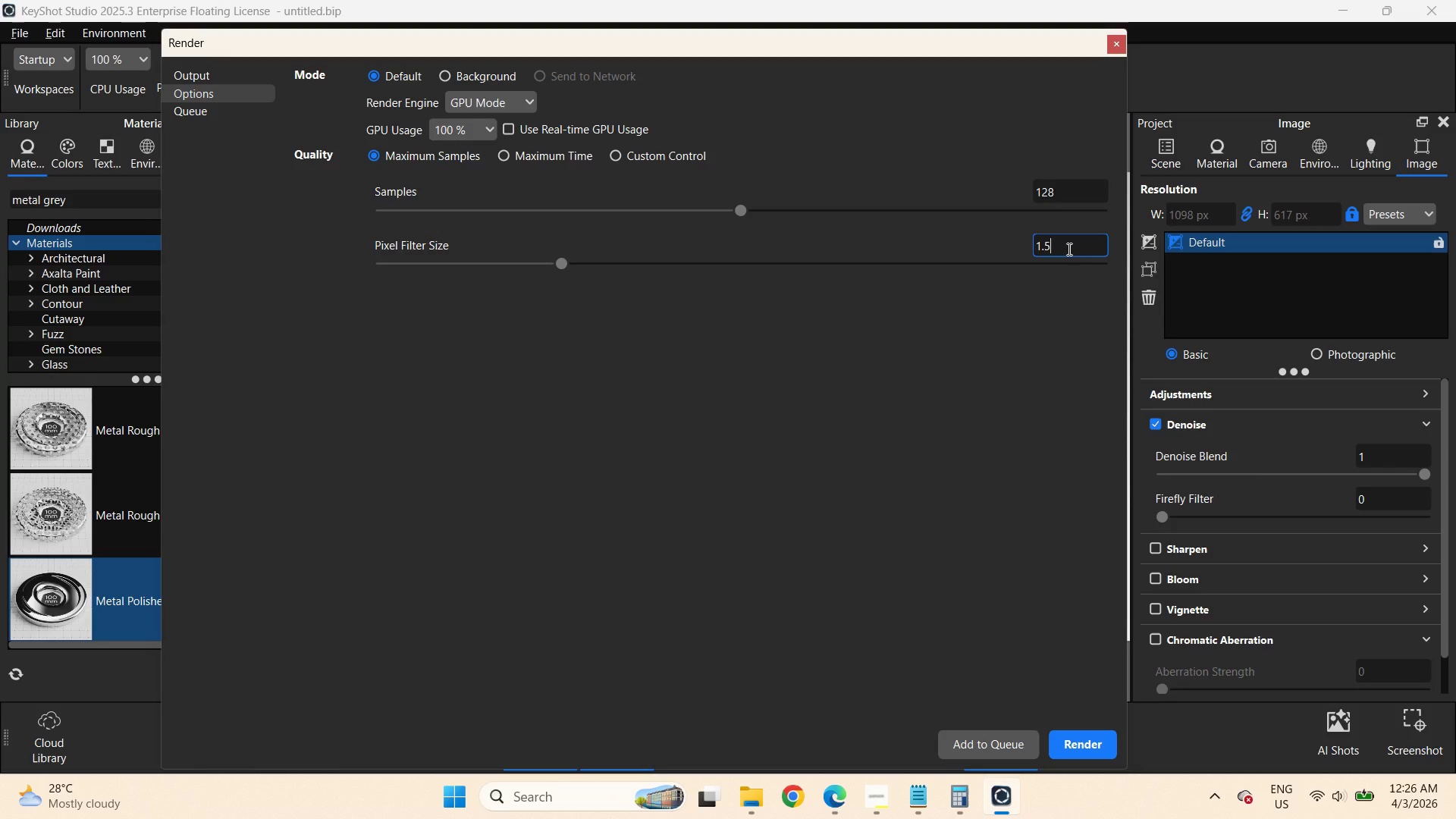 
left_click([212, 80])
 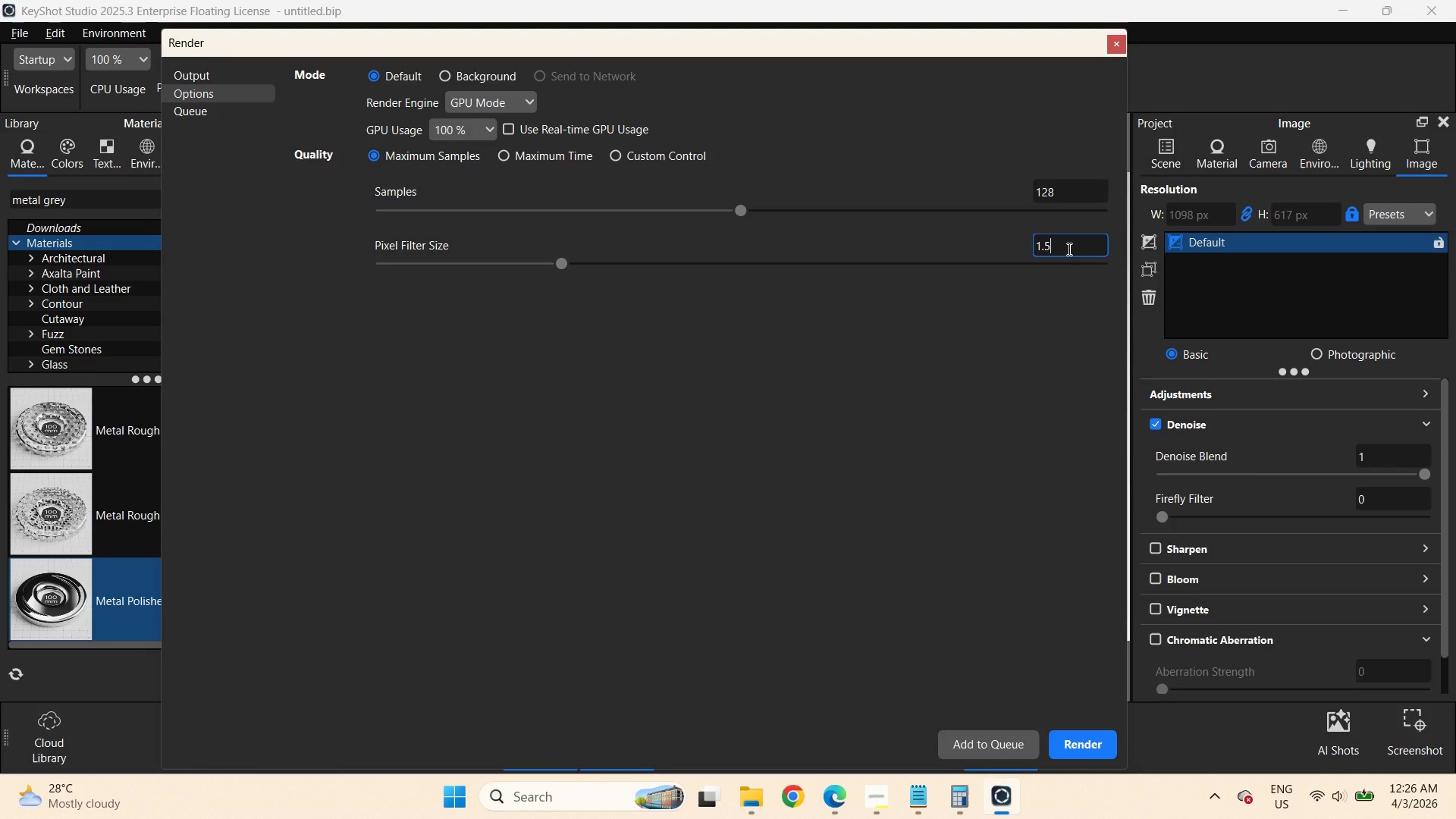 
left_click([1101, 742])
 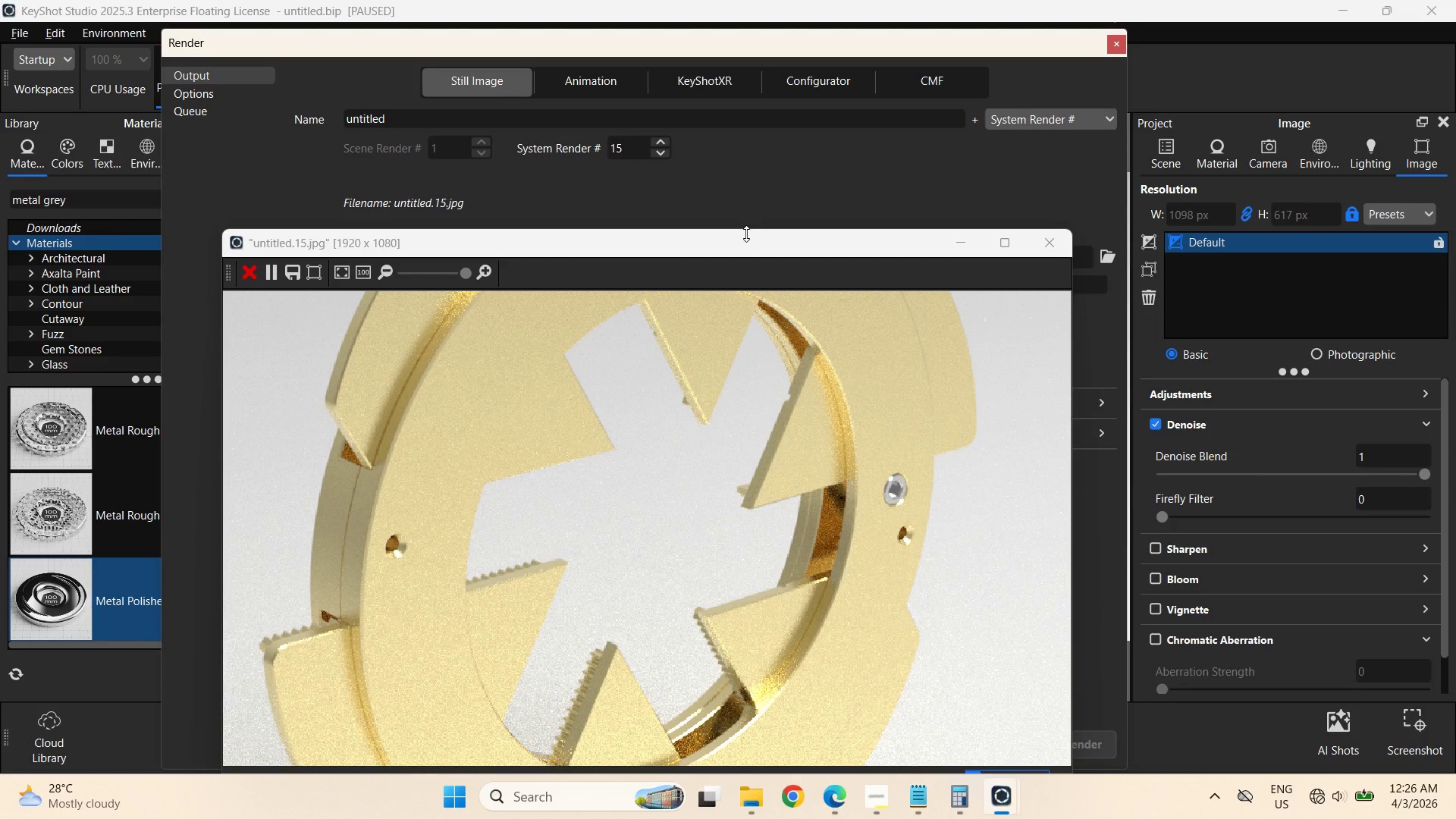 
left_click_drag(start_coordinate=[751, 259], to_coordinate=[751, 197])
 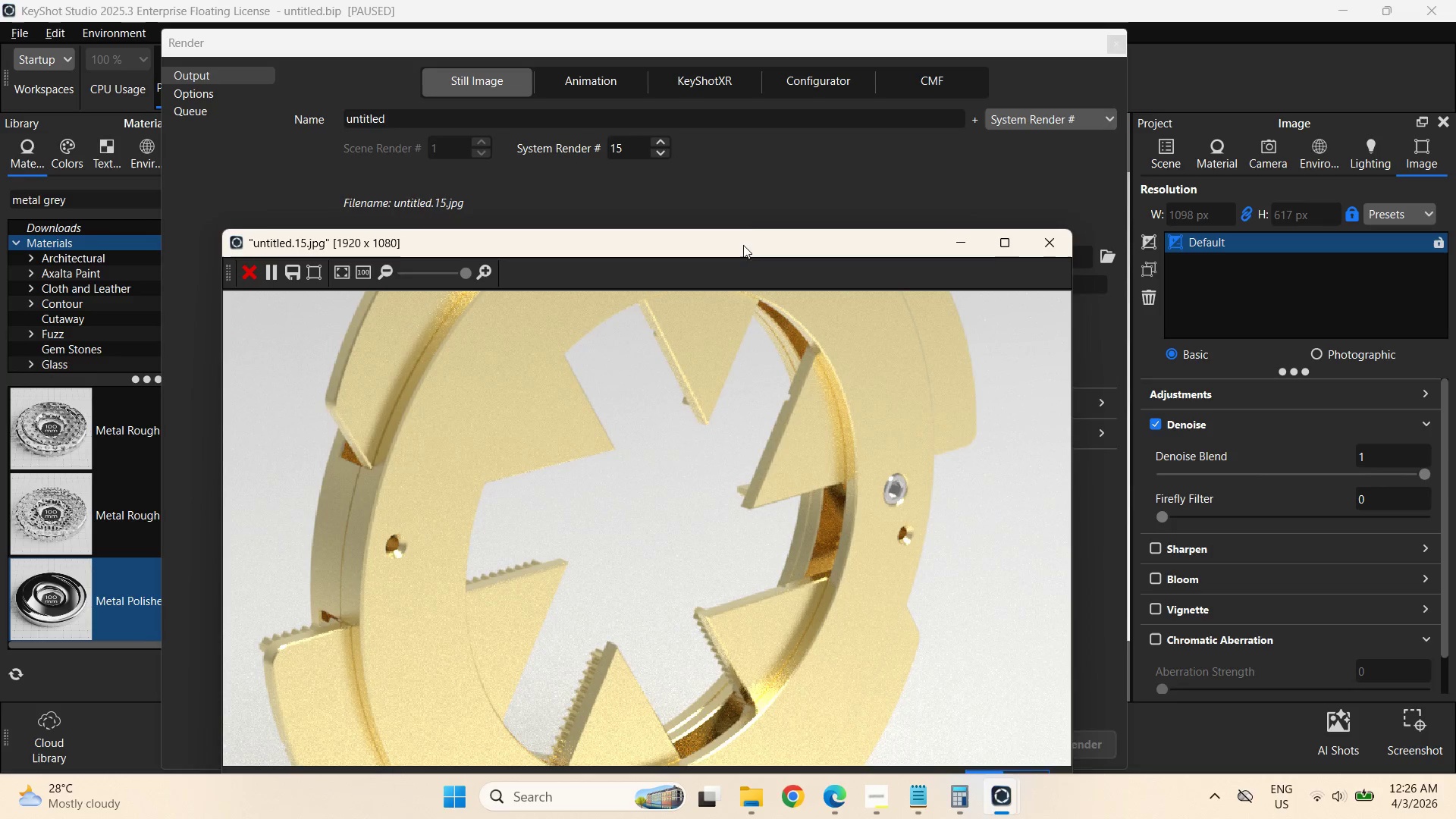 
left_click_drag(start_coordinate=[743, 245], to_coordinate=[744, 105])
 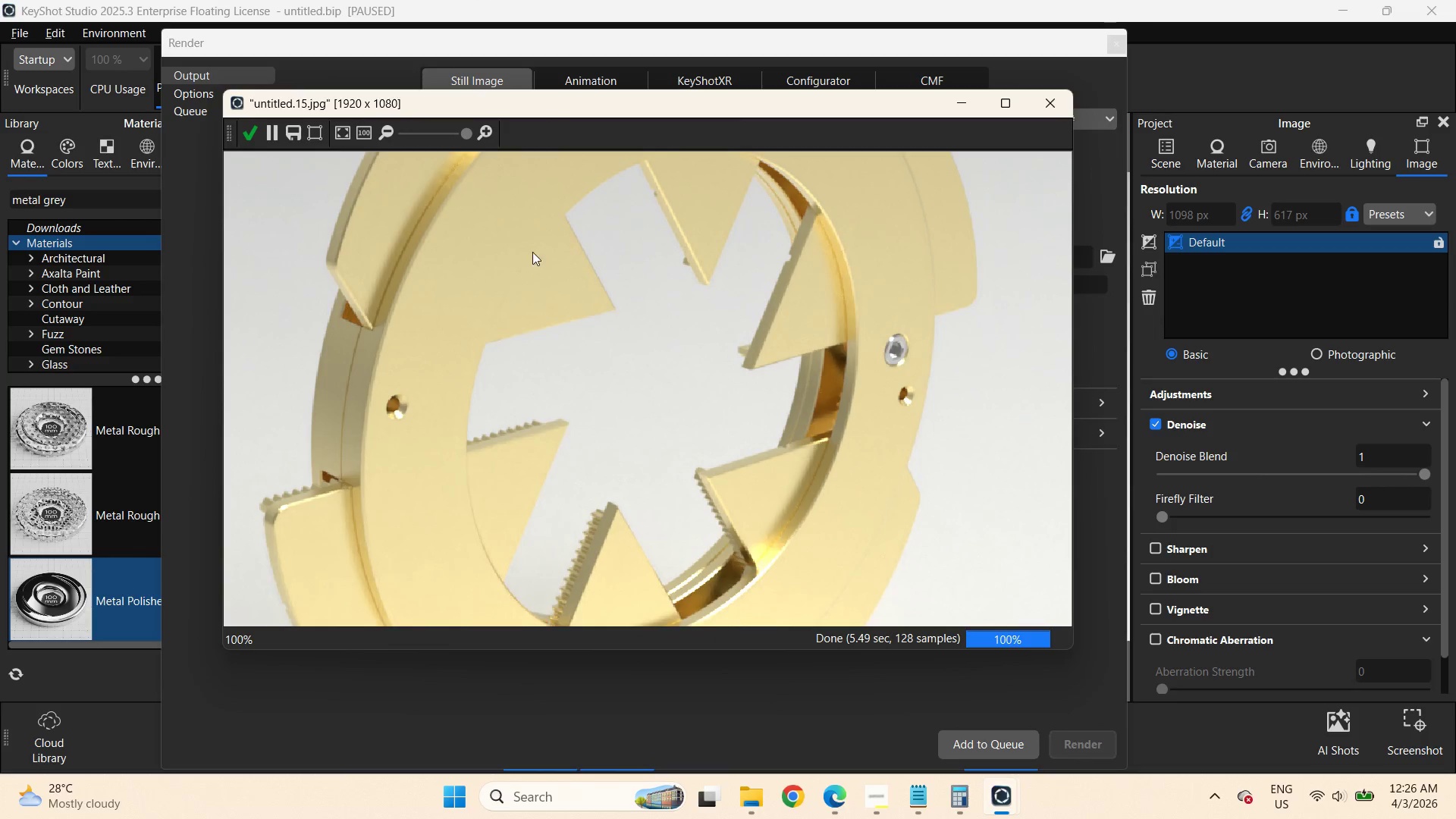 
wait(6.44)
 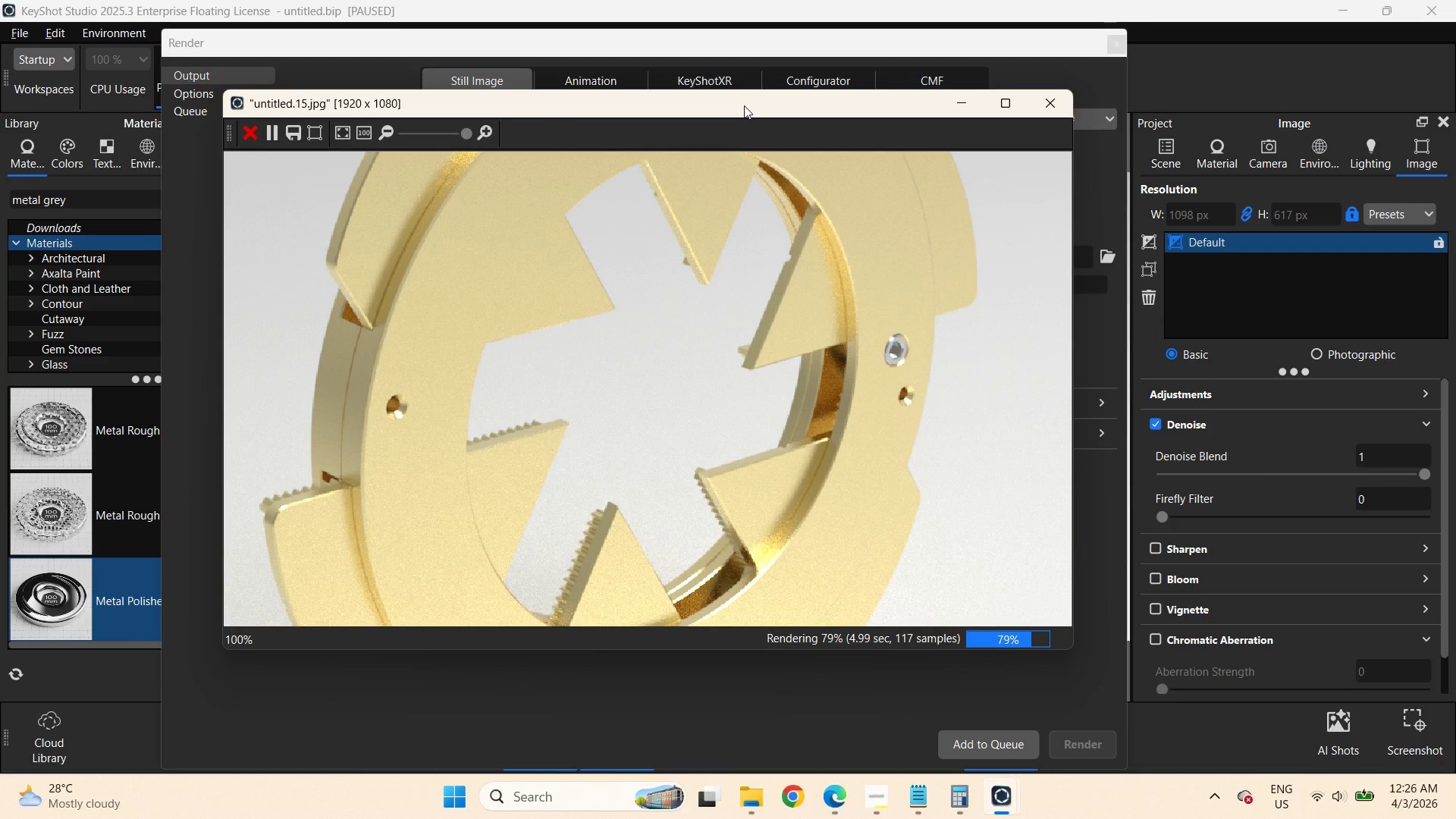 
left_click([341, 129])
 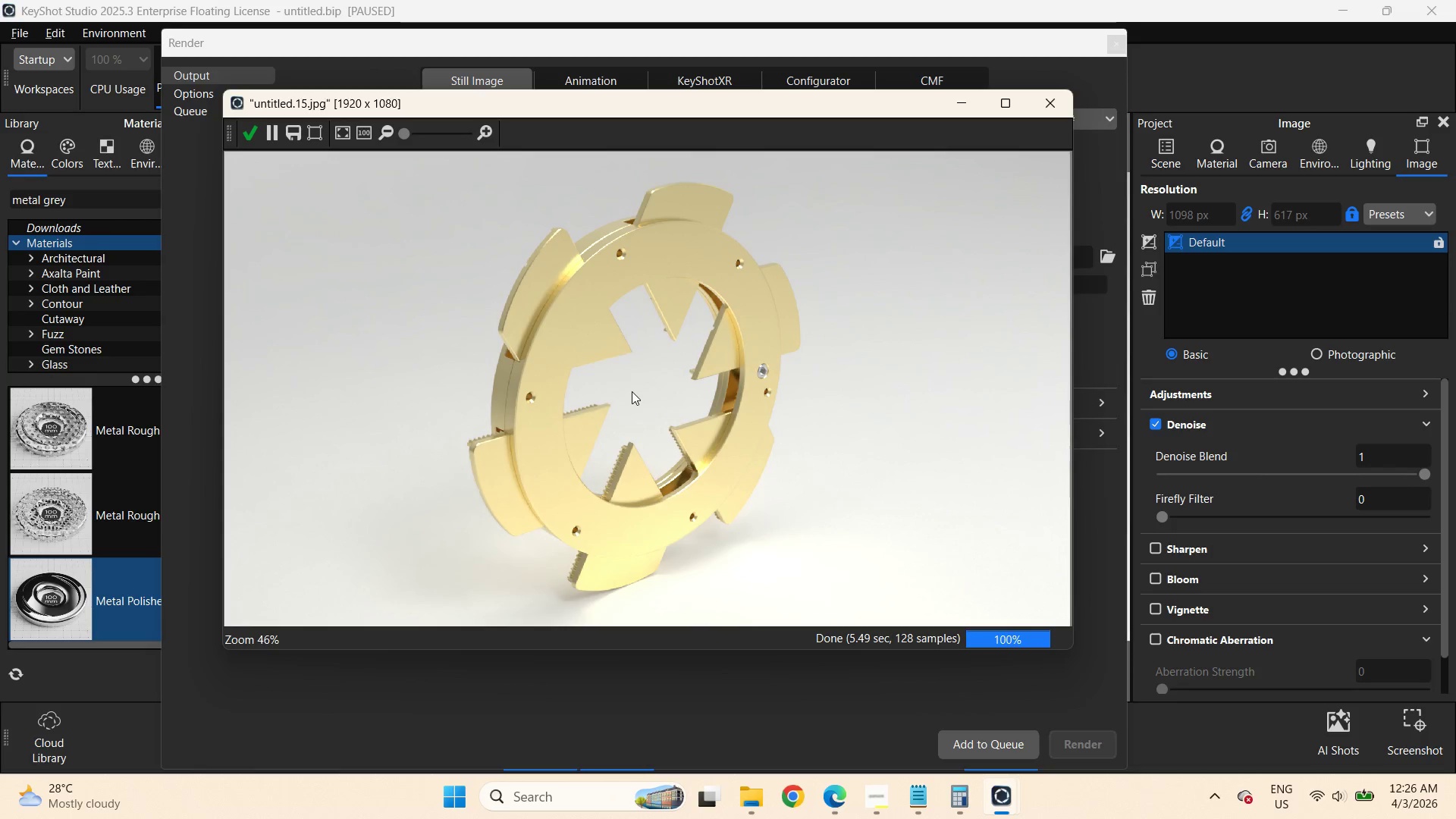 
wait(12.56)
 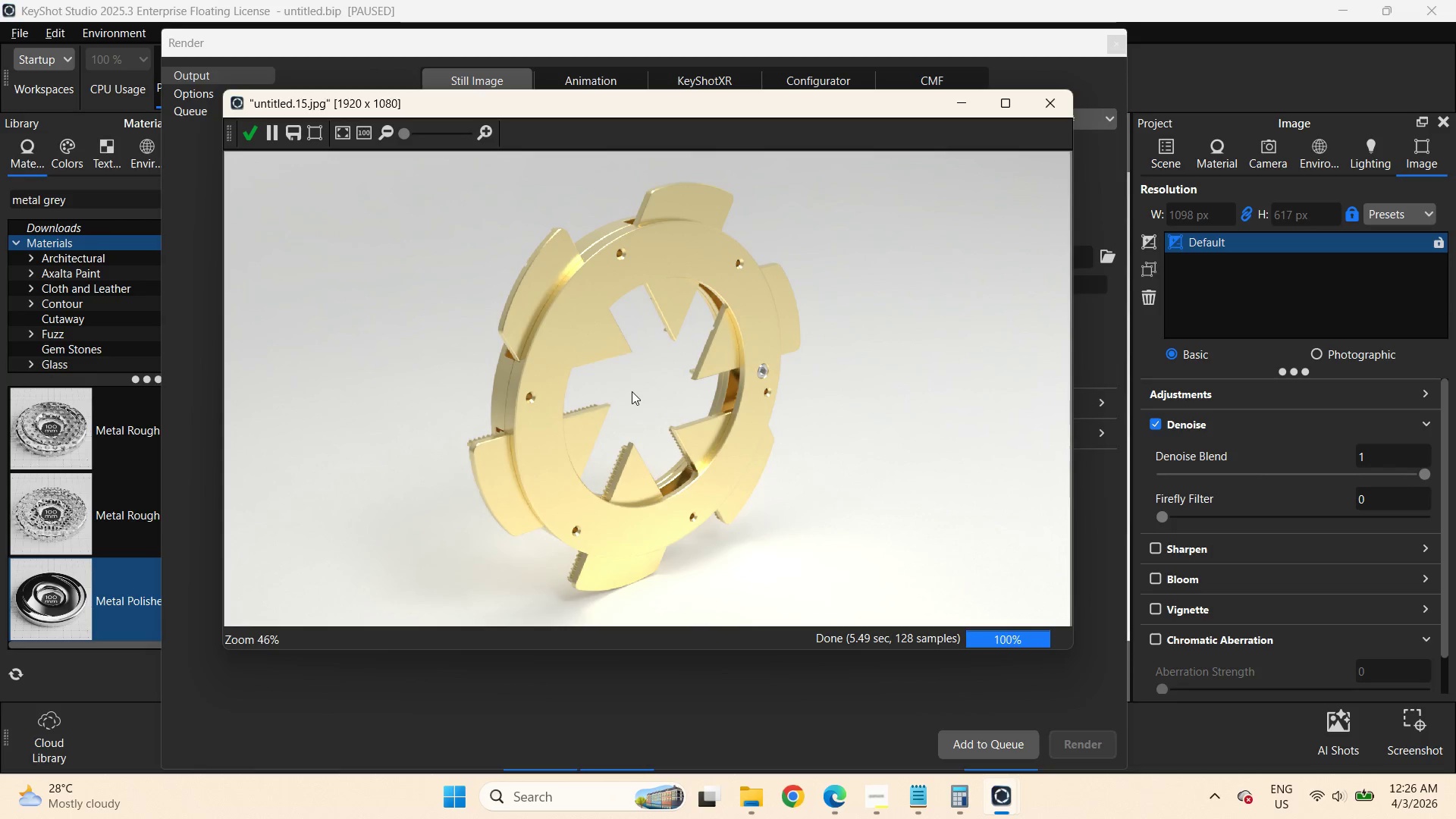 
left_click([244, 132])
 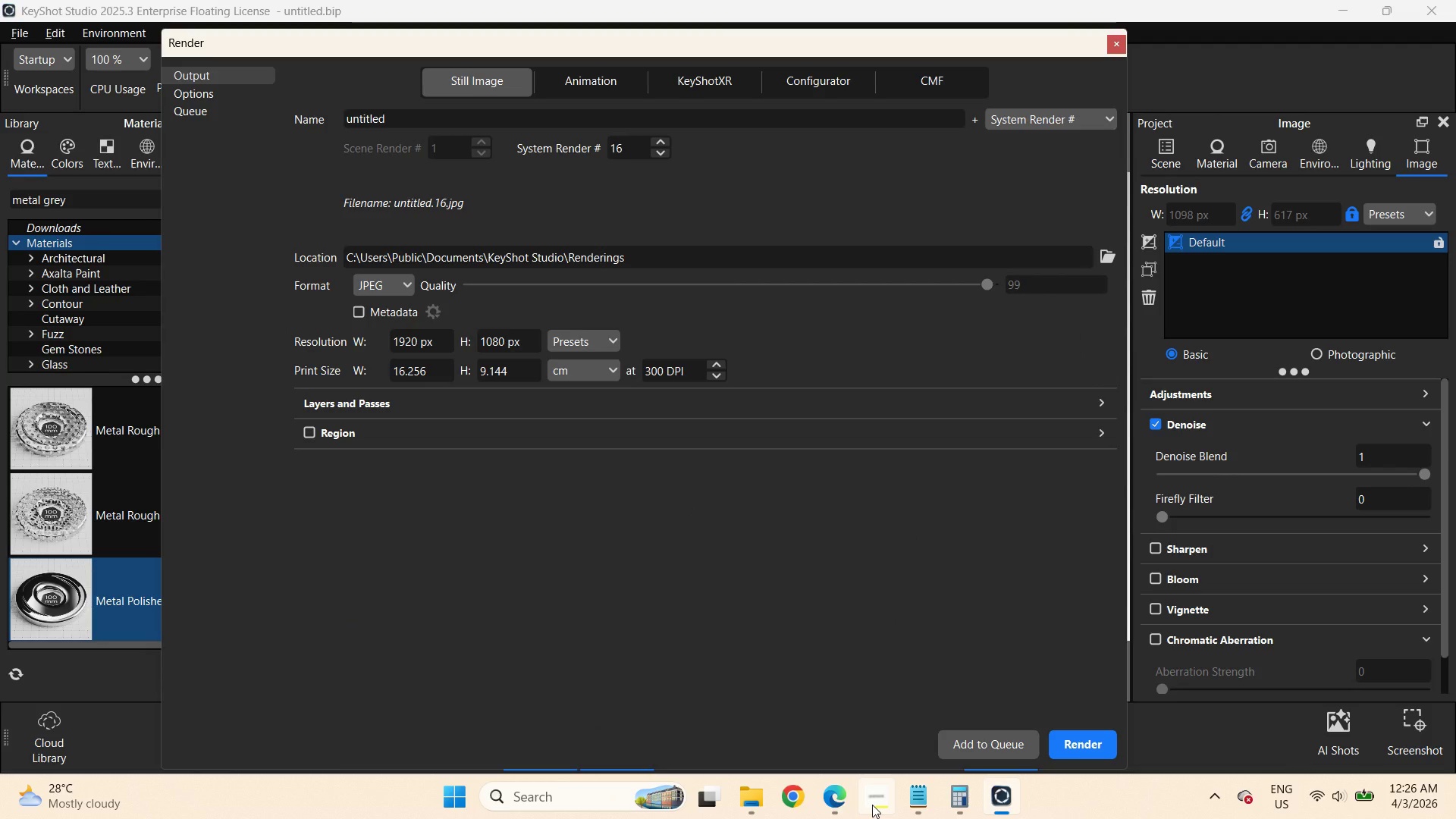 
left_click([872, 805])
 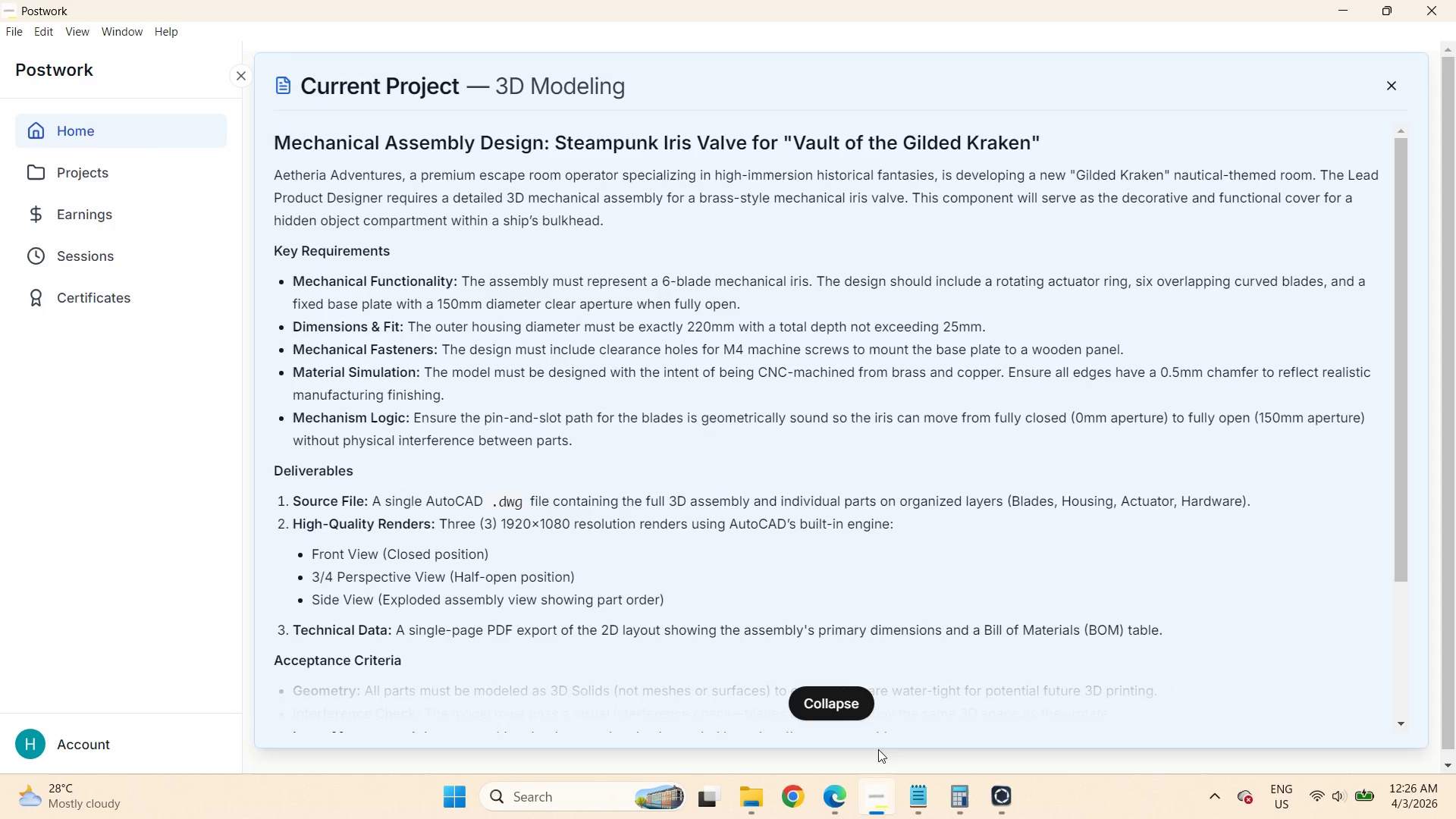 
left_click([884, 812])
 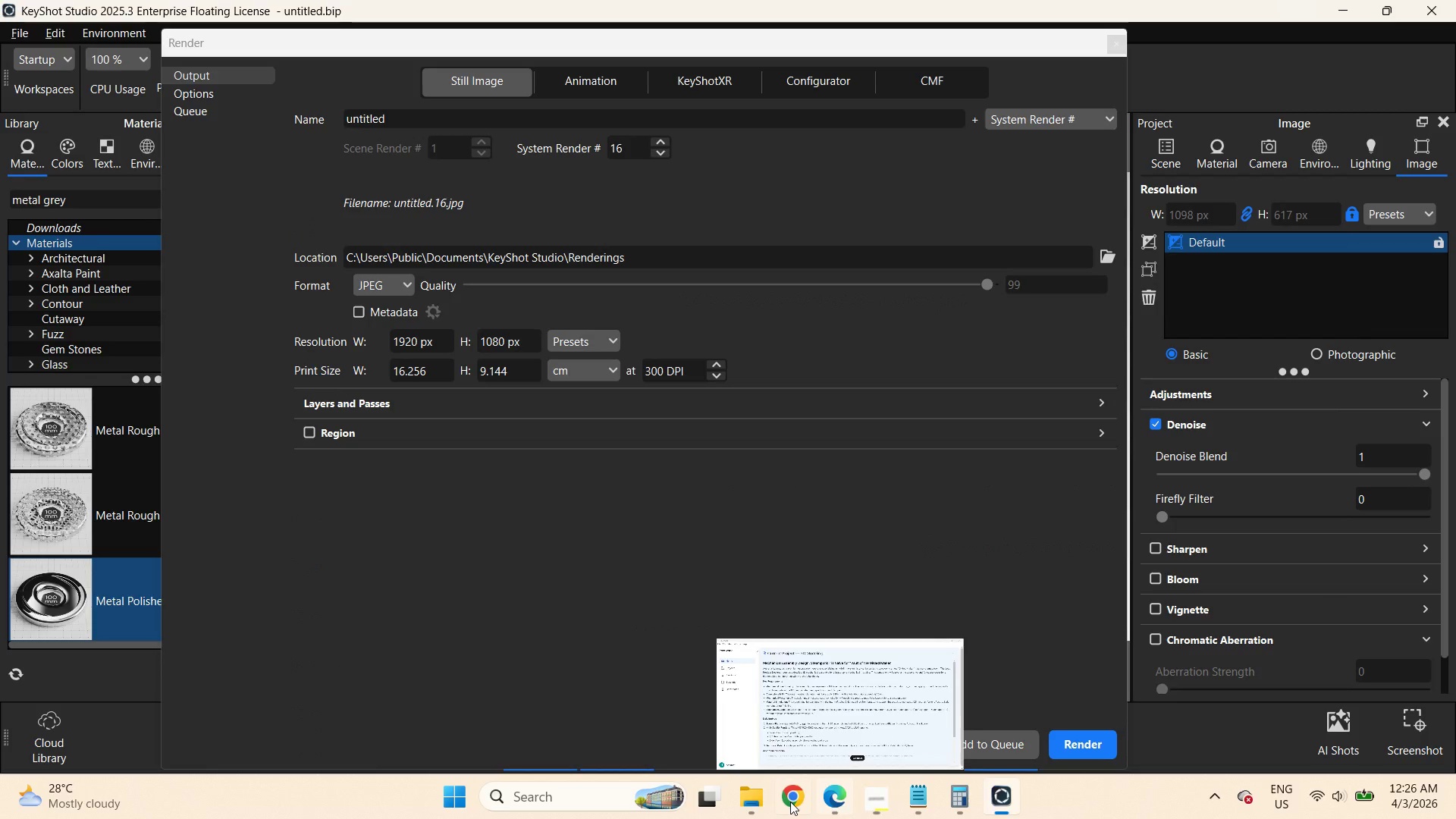 
left_click([752, 803])
 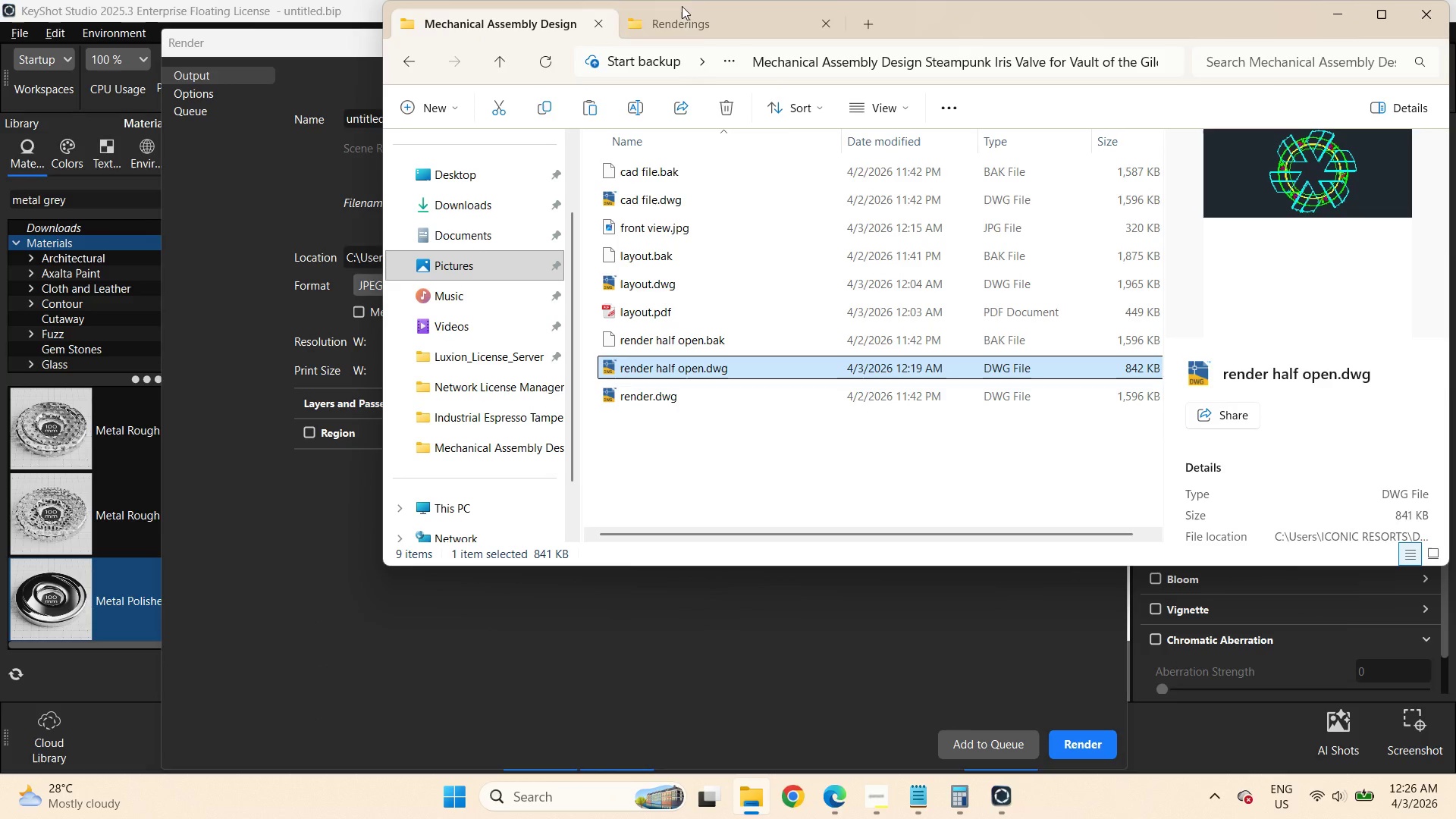 
left_click([695, 36])
 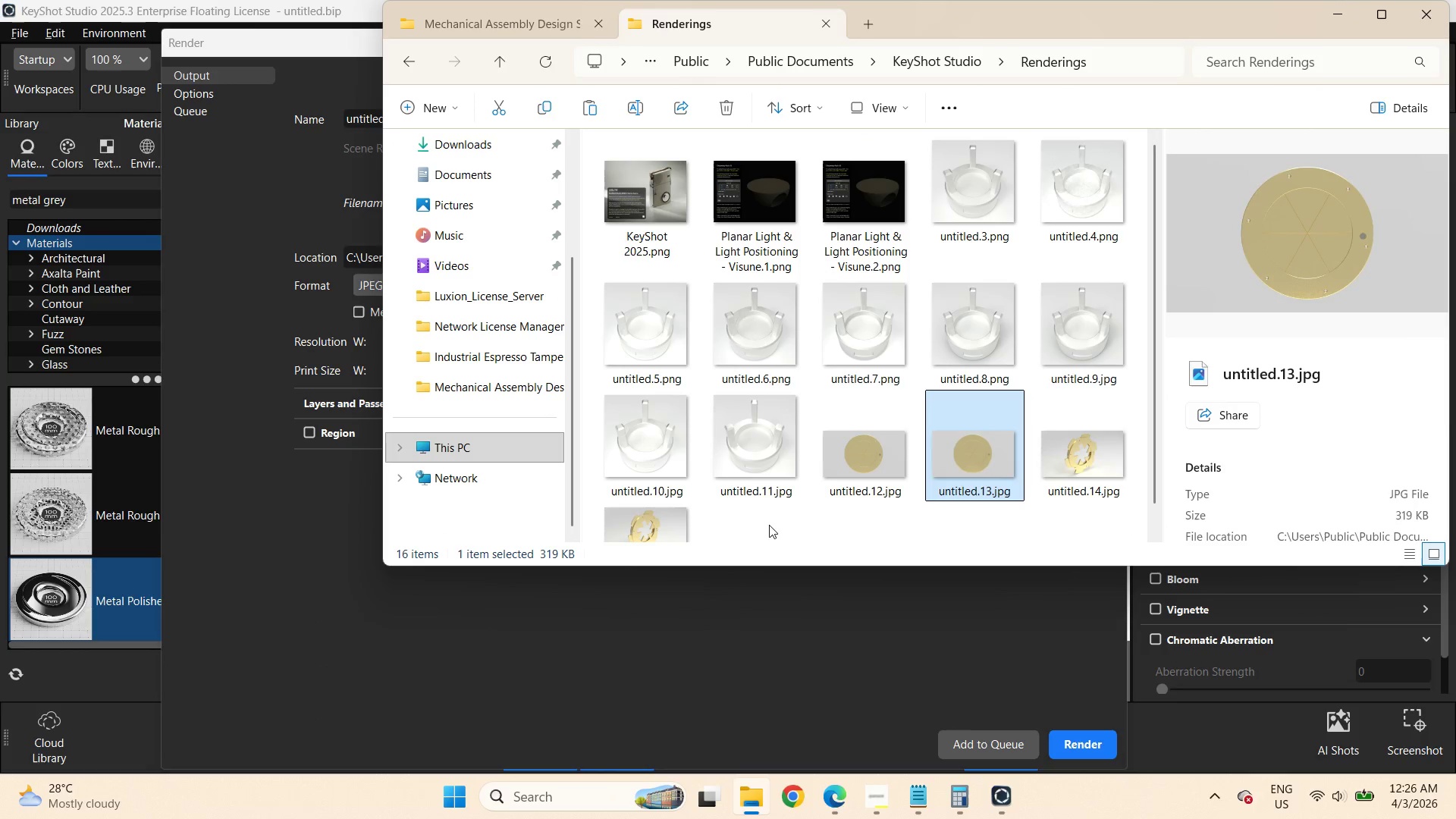 
left_click([675, 522])
 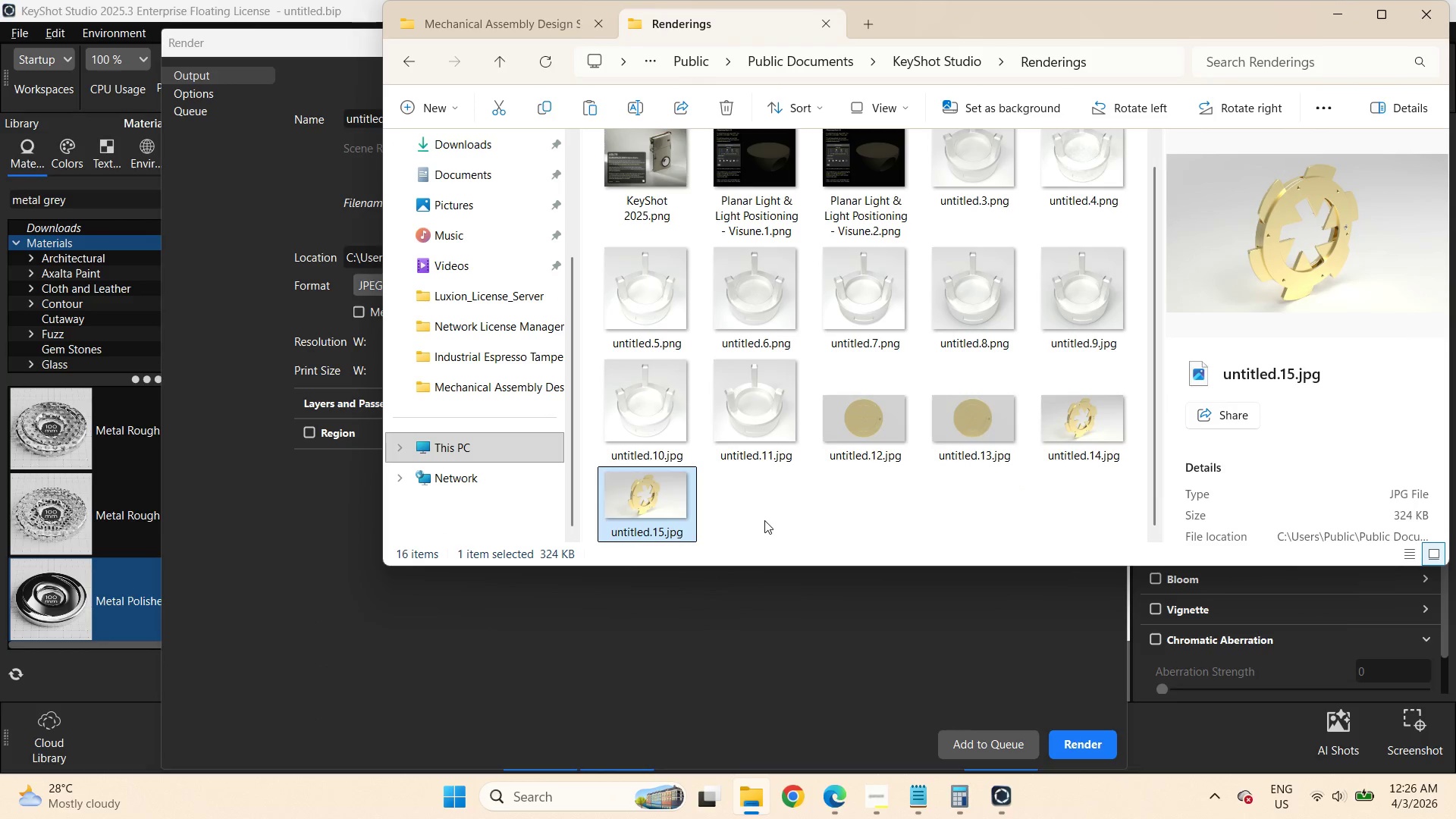 
hold_key(key=ControlLeft, duration=0.98)
 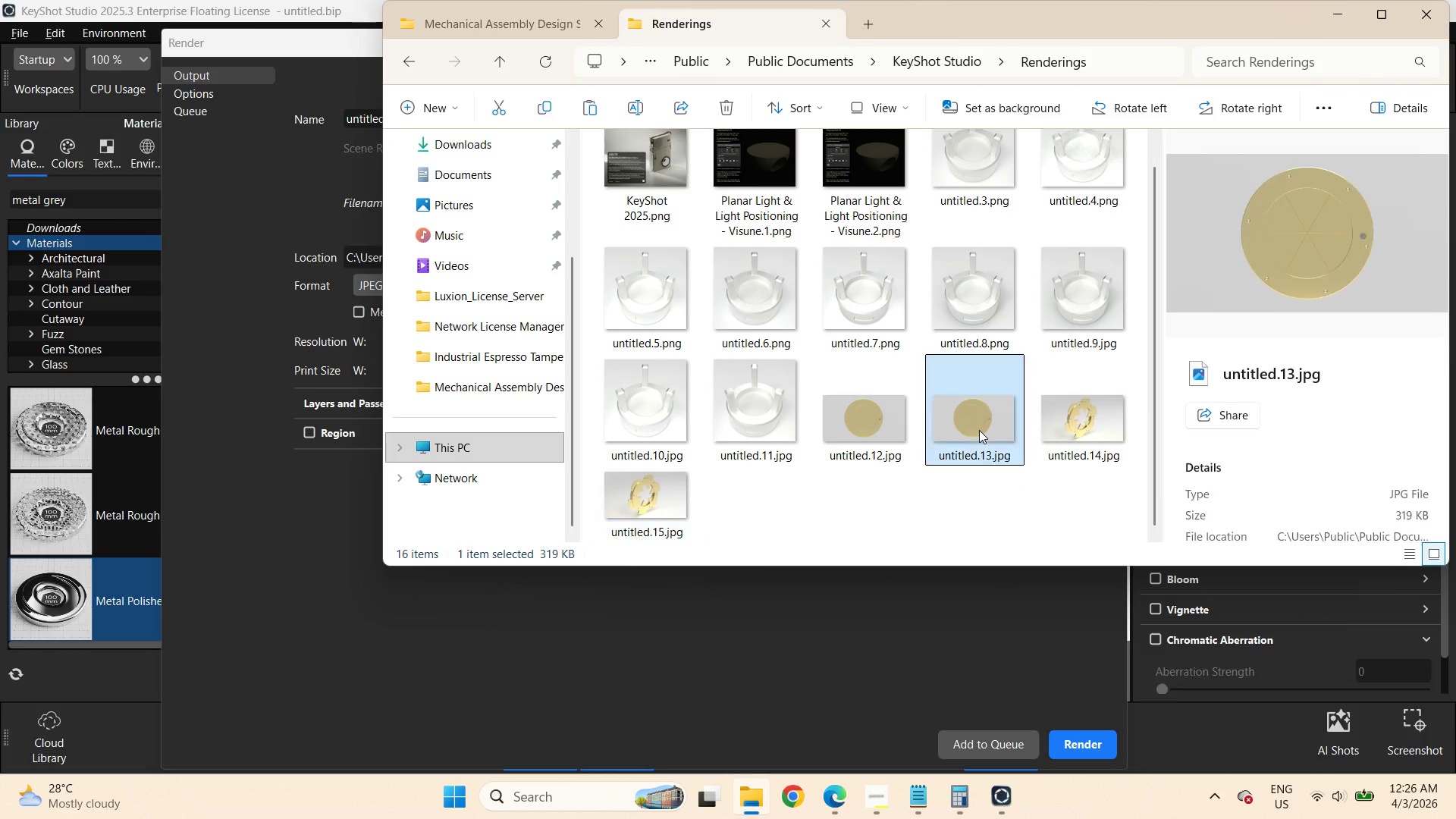 
hold_key(key=C, duration=0.34)
 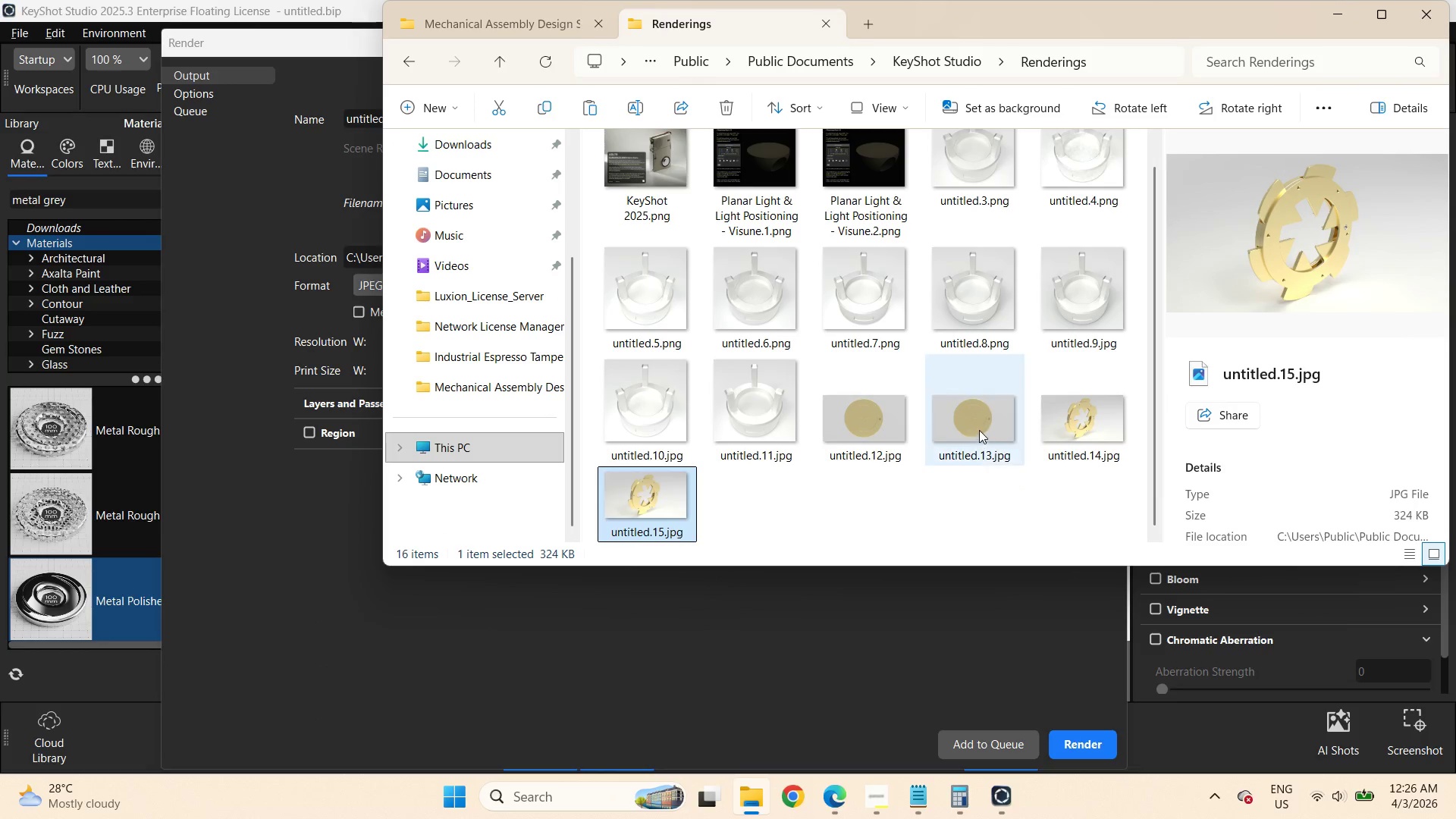 
left_click([979, 430])
 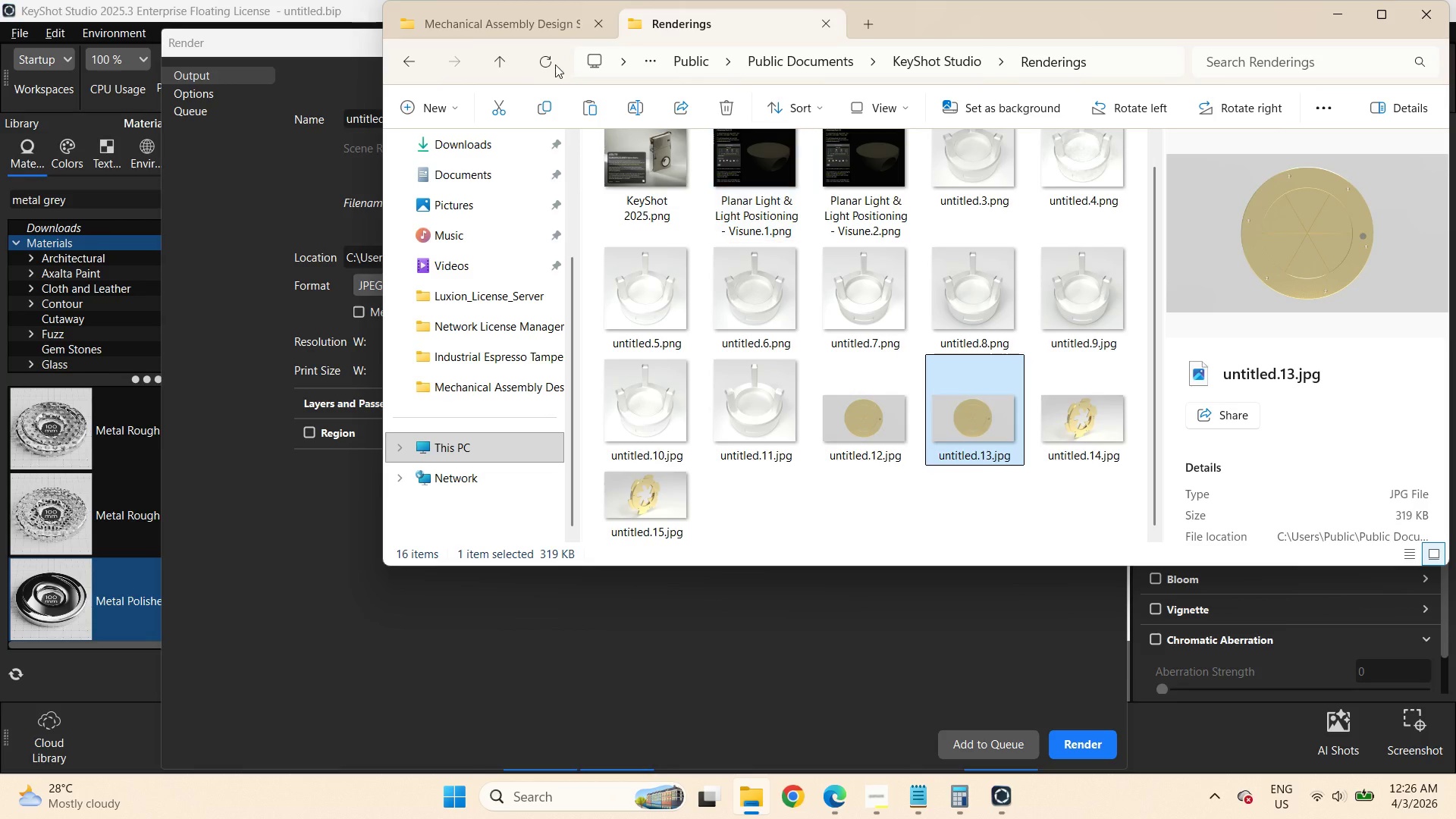 
left_click([520, 30])
 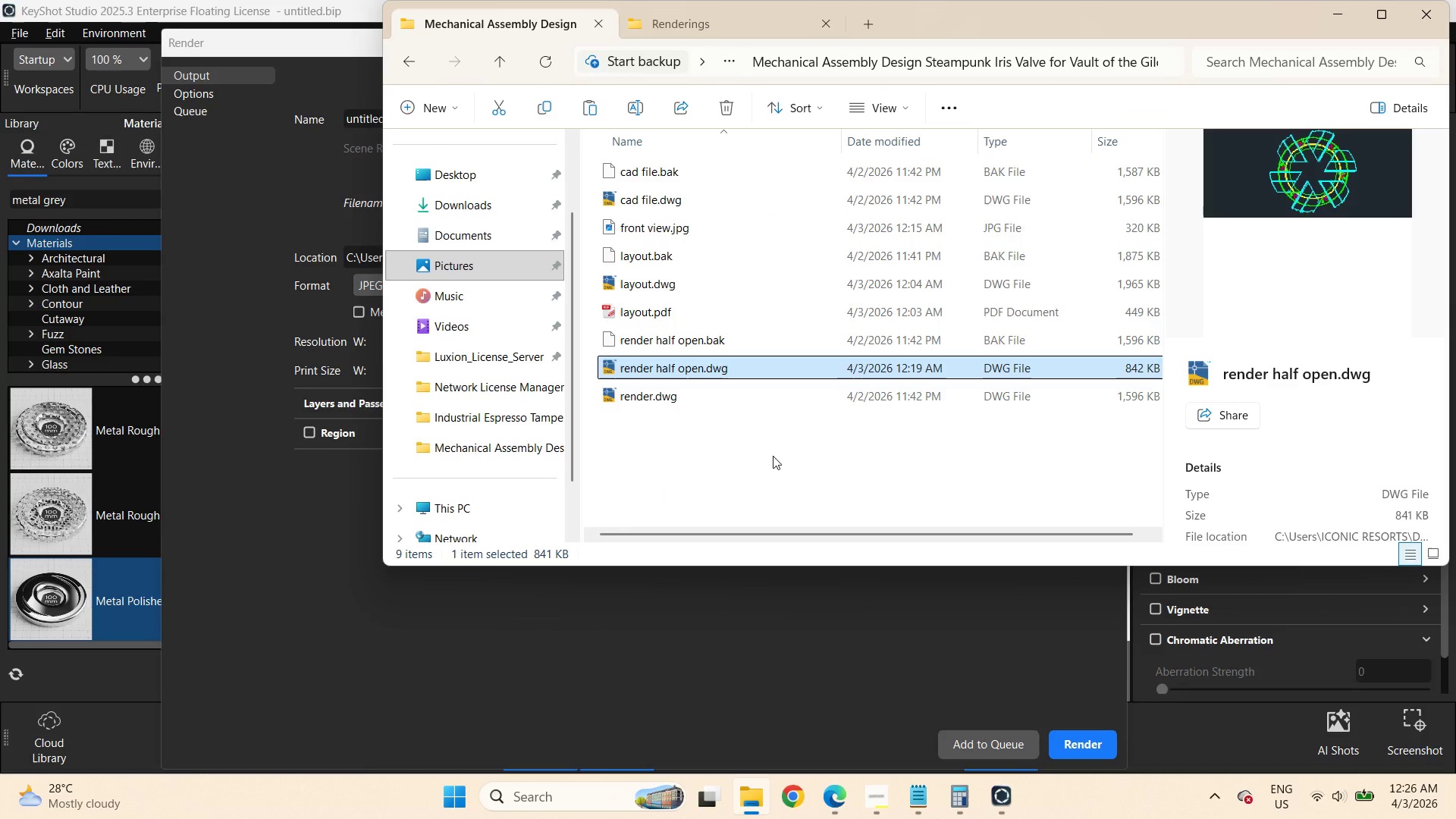 
left_click([726, 452])
 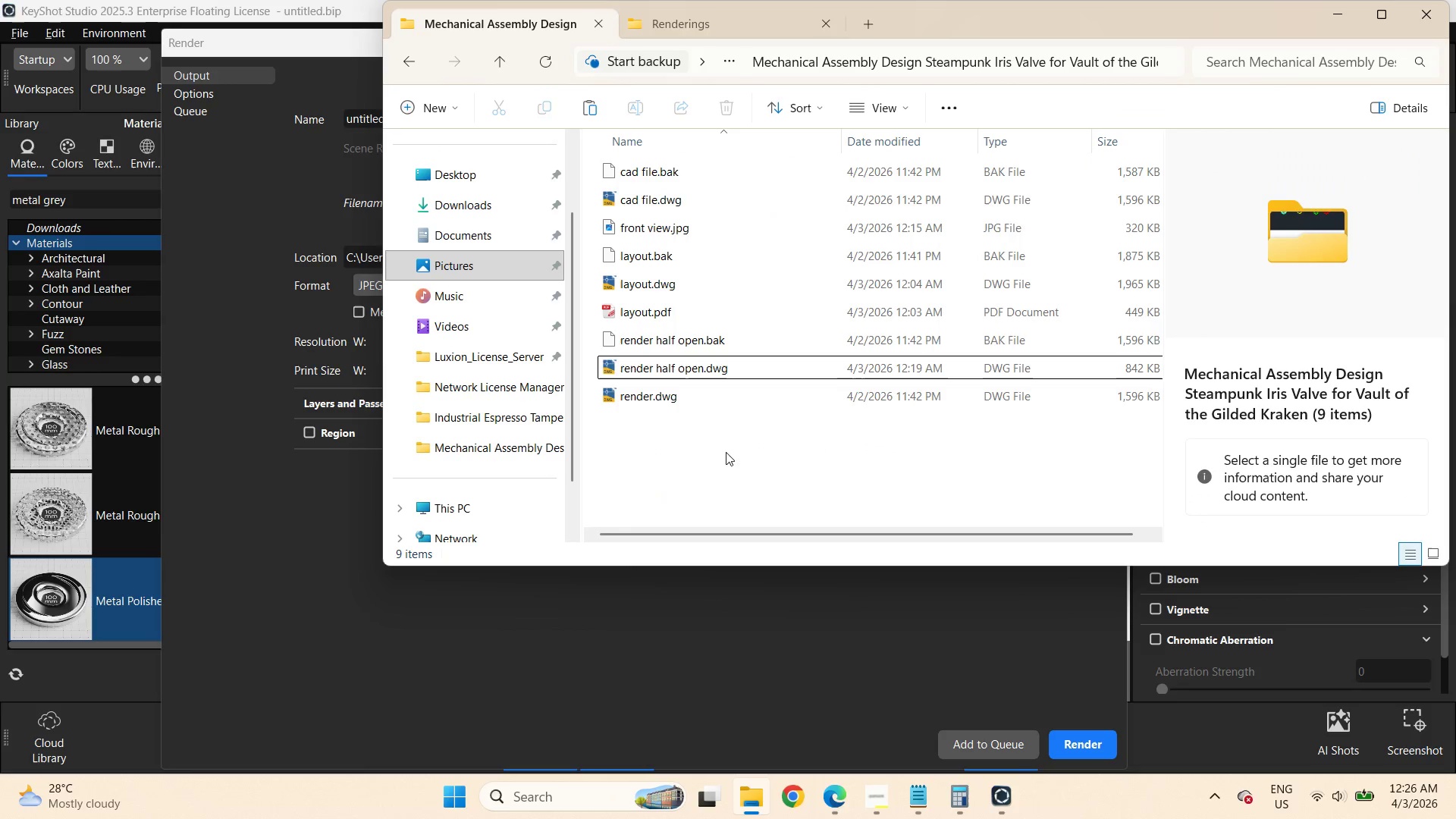 
key(Control+V)
 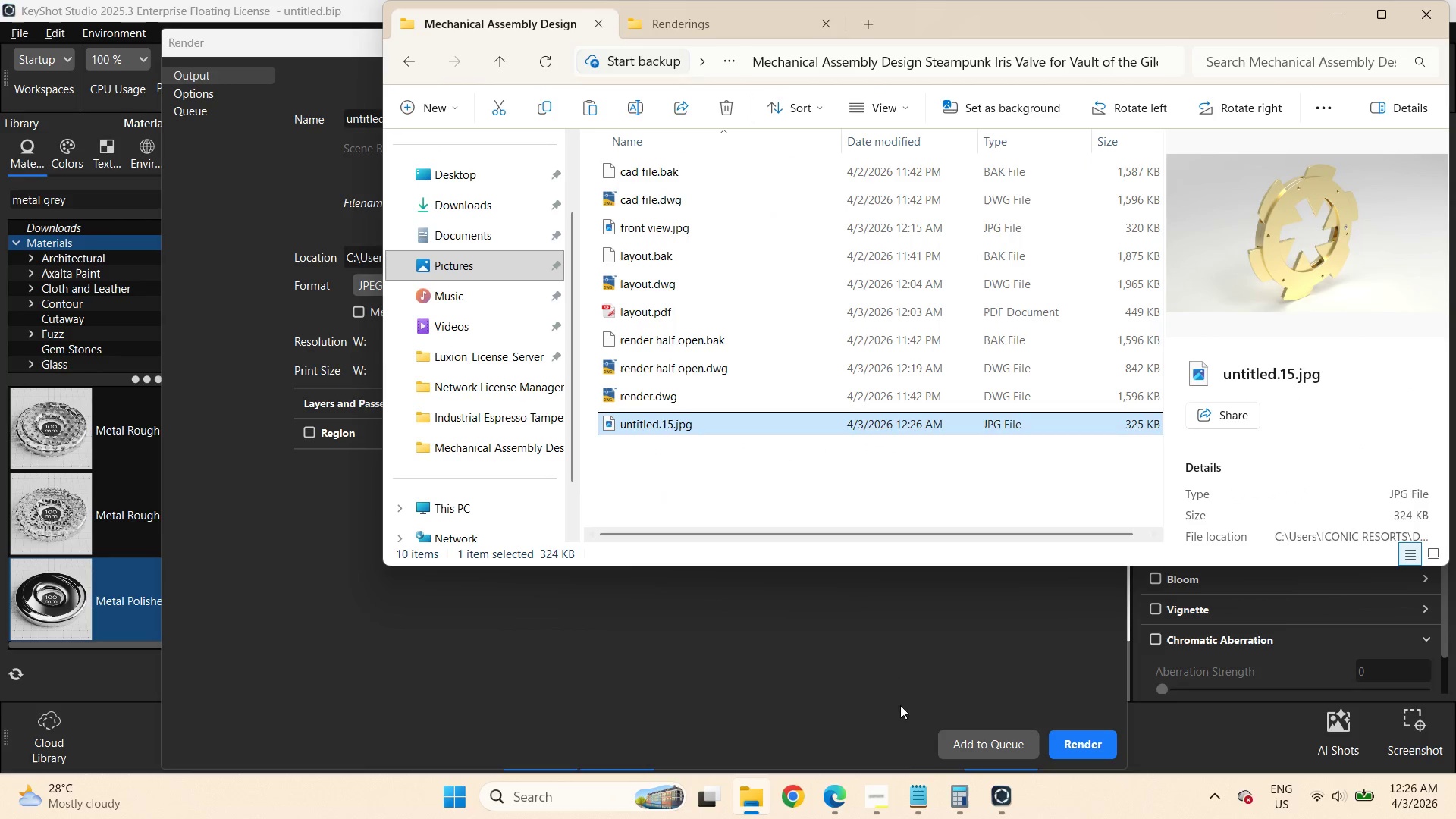 
left_click([884, 791])